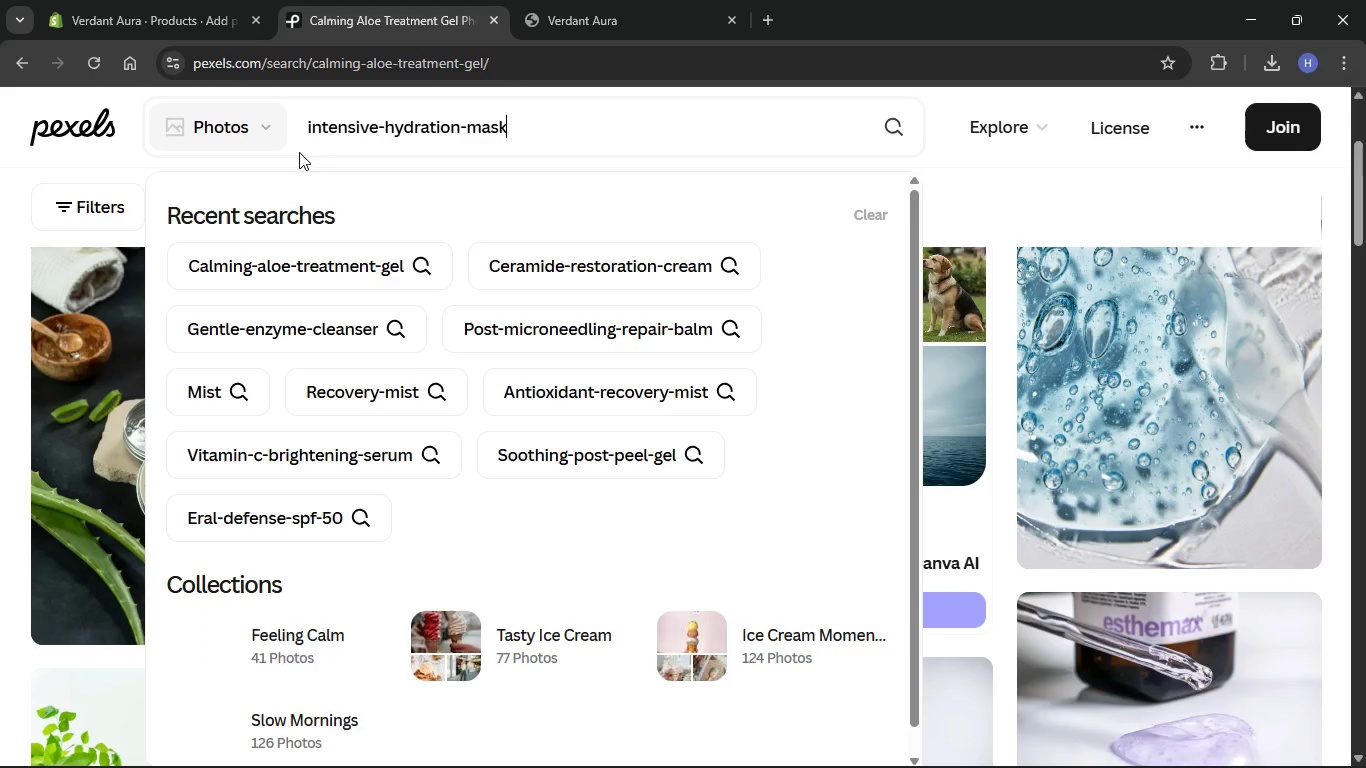 
key(Control+Enter)
 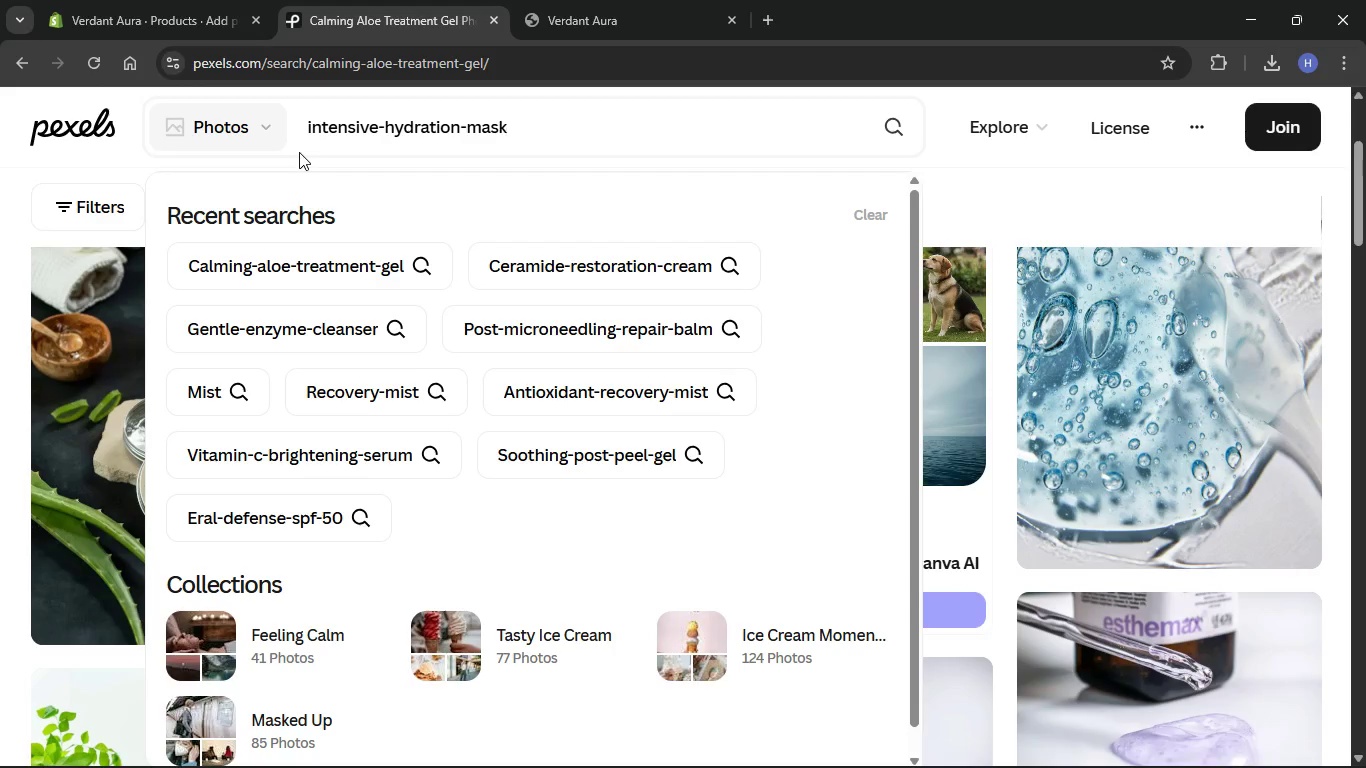 
wait(64.44)
 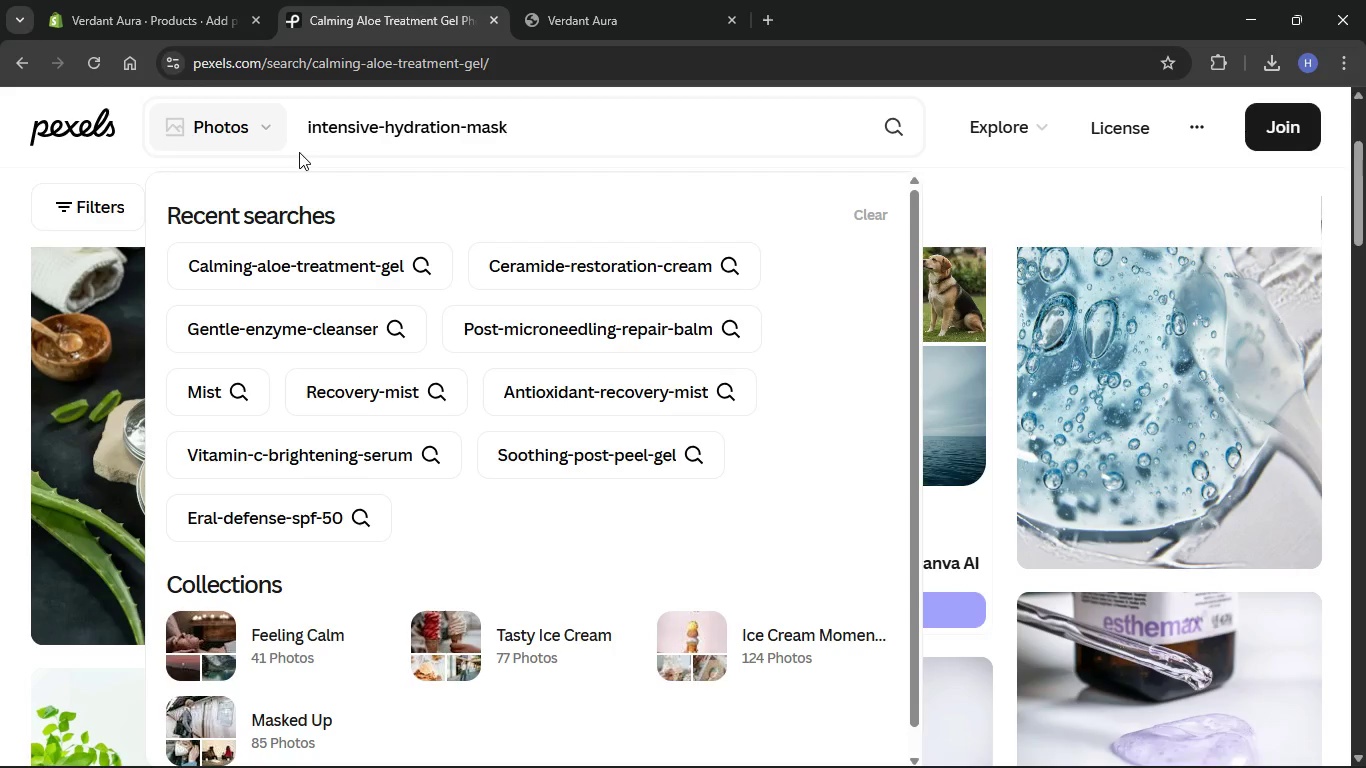 
left_click([6, 216])
 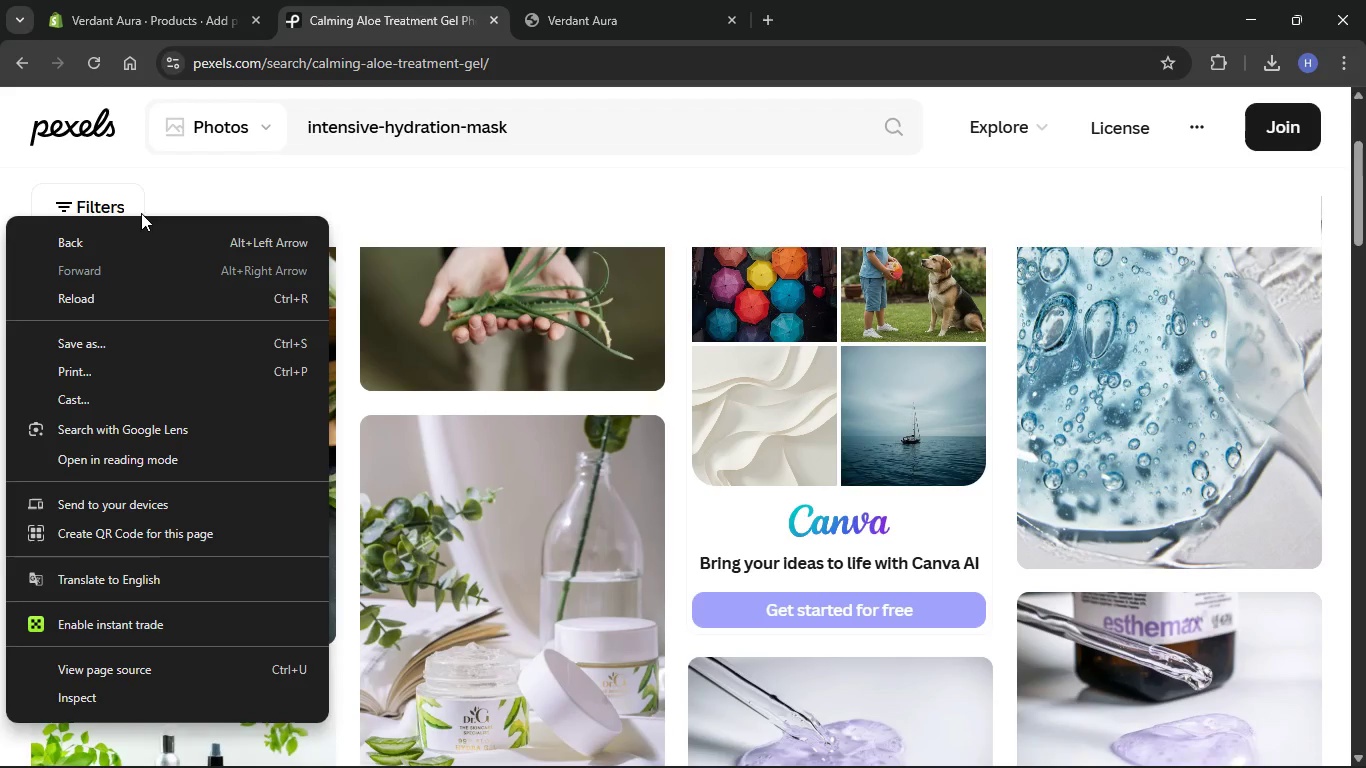 
right_click([6, 216])
 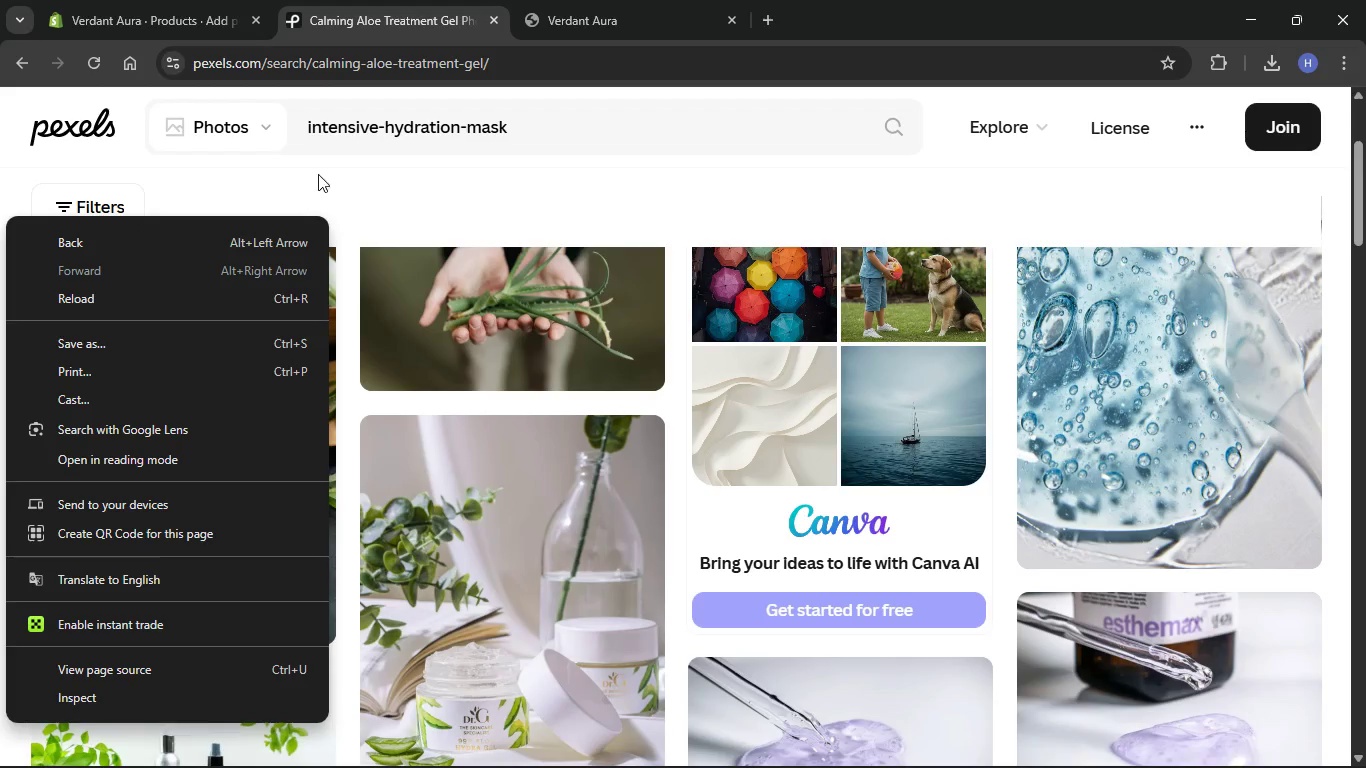 
left_click([320, 171])
 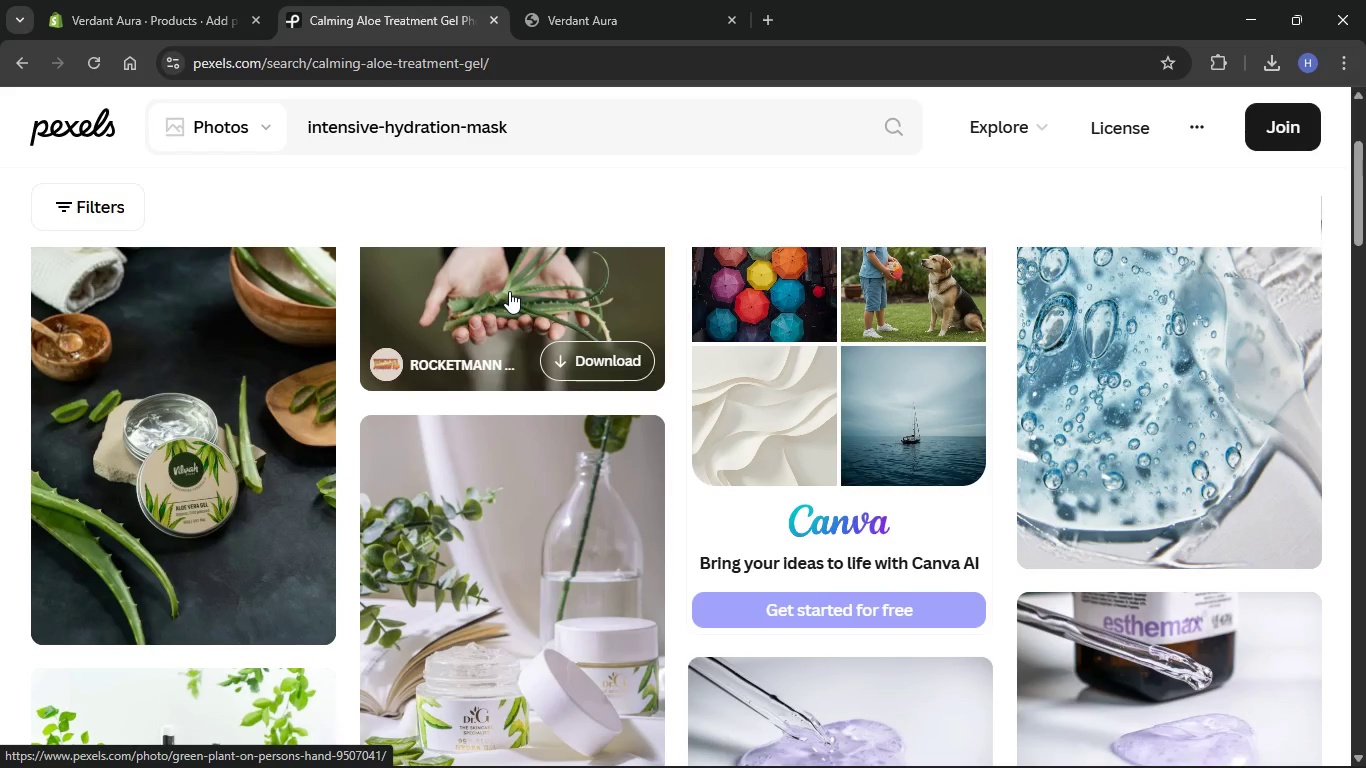 
scroll: coordinate [509, 291], scroll_direction: down, amount: 1.0
 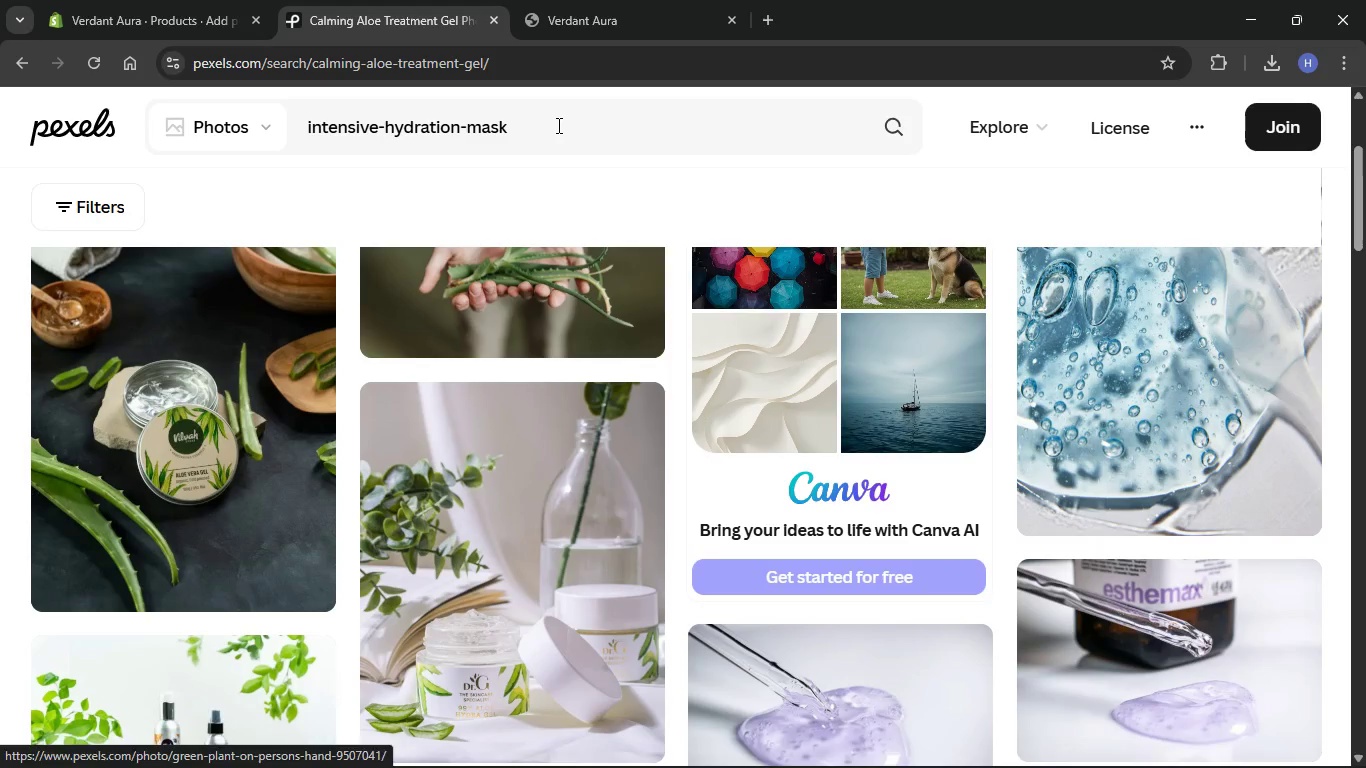 
left_click([557, 125])
 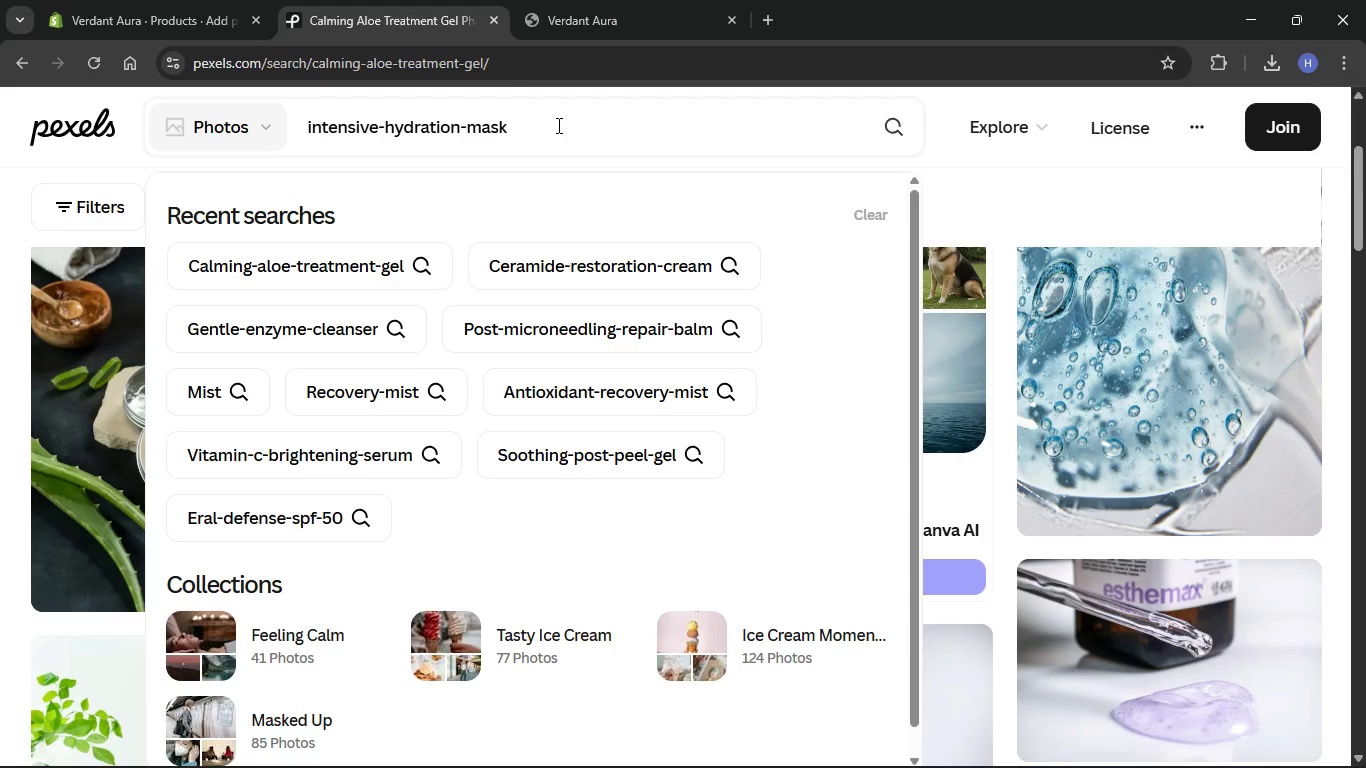 
key(Enter)
 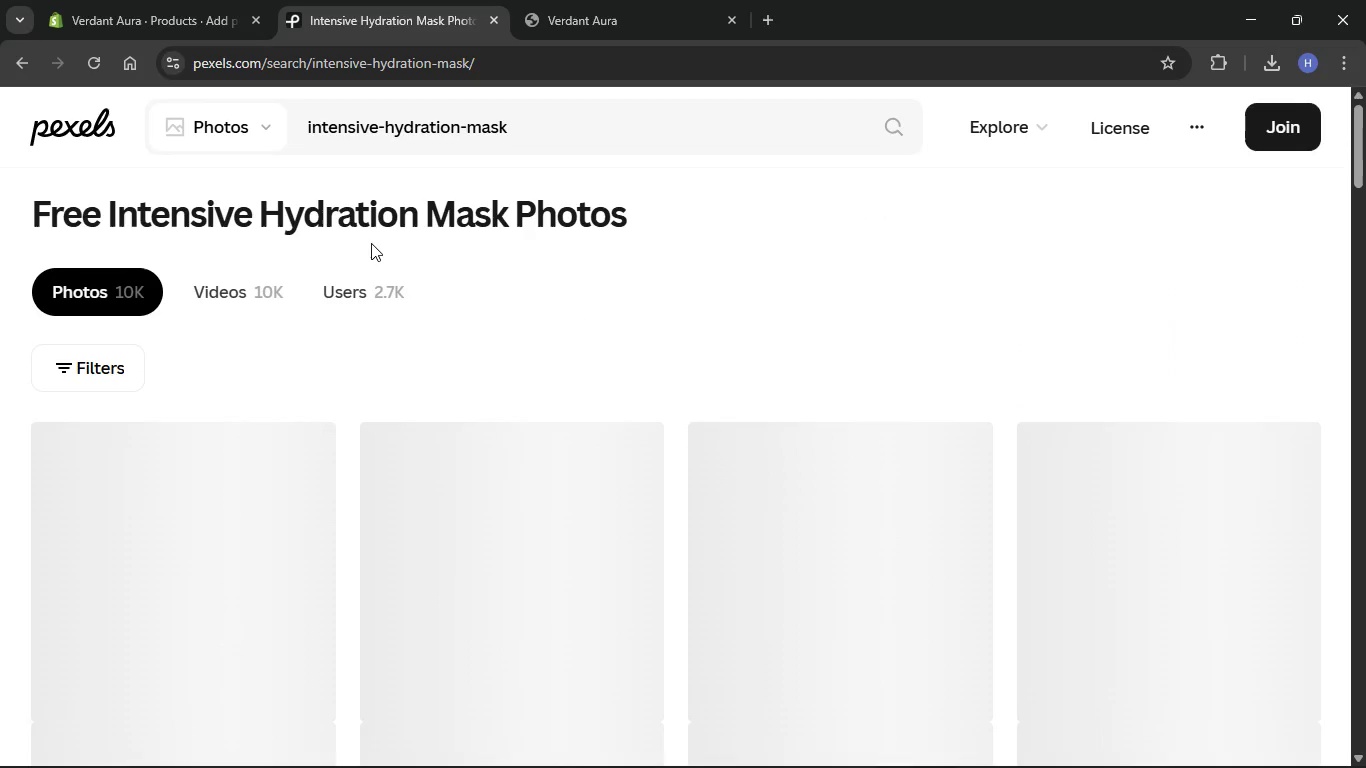 
scroll: coordinate [375, 253], scroll_direction: down, amount: 20.0
 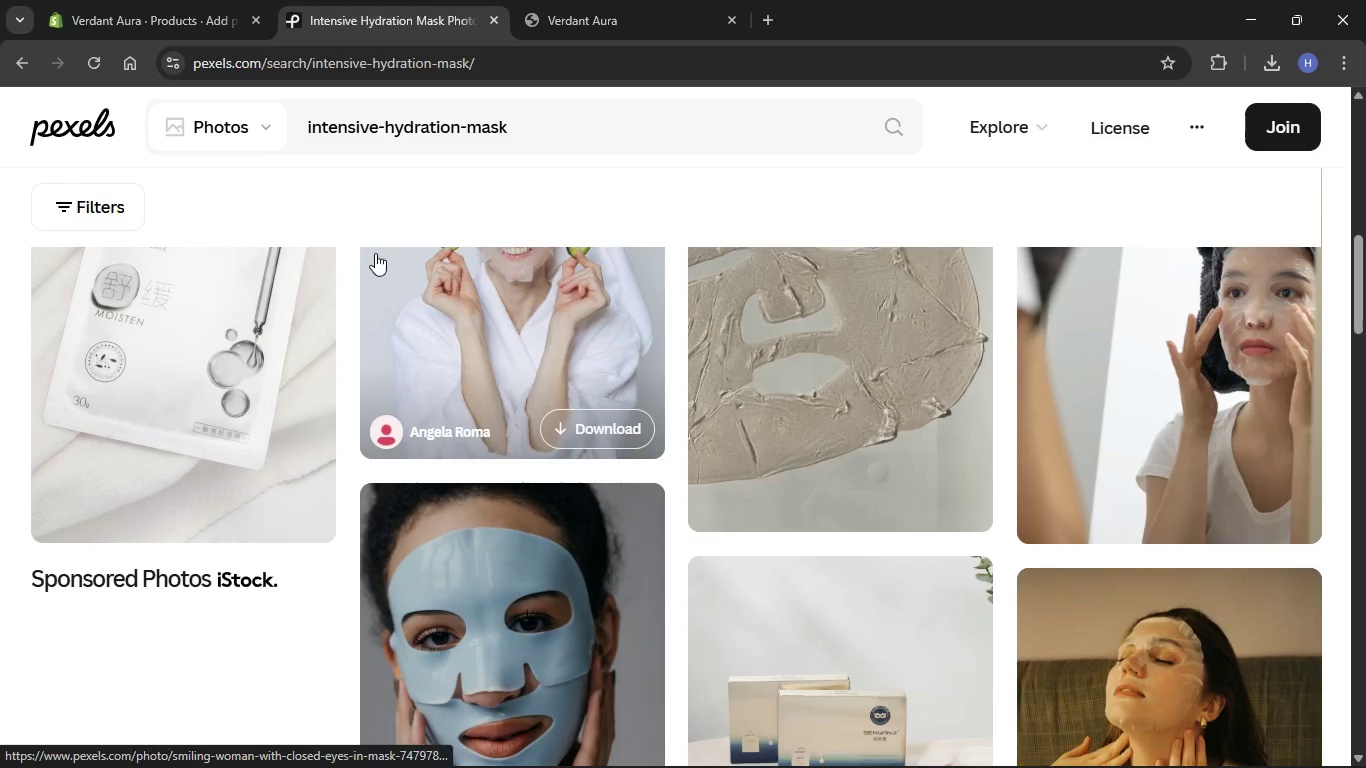 
scroll: coordinate [375, 253], scroll_direction: up, amount: 4.0
 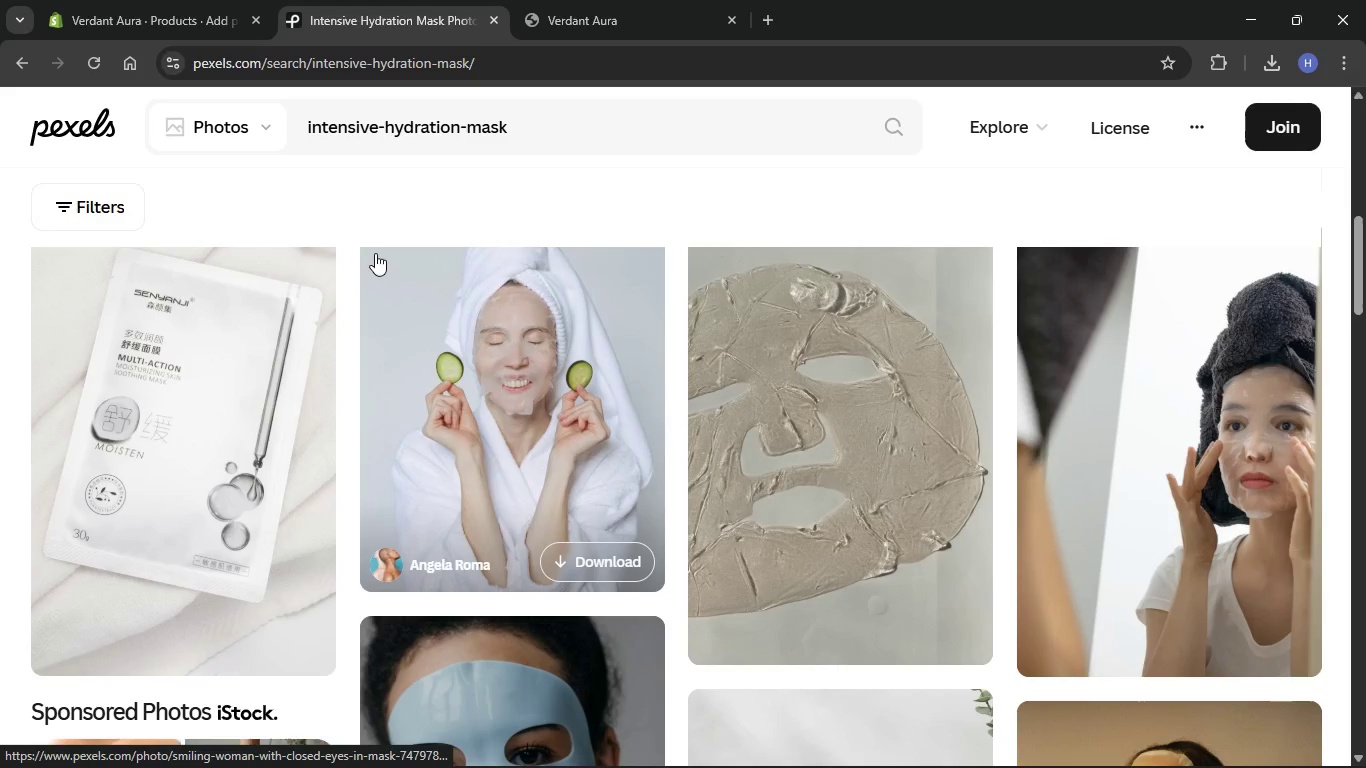 
scroll: coordinate [375, 253], scroll_direction: down, amount: 18.0
 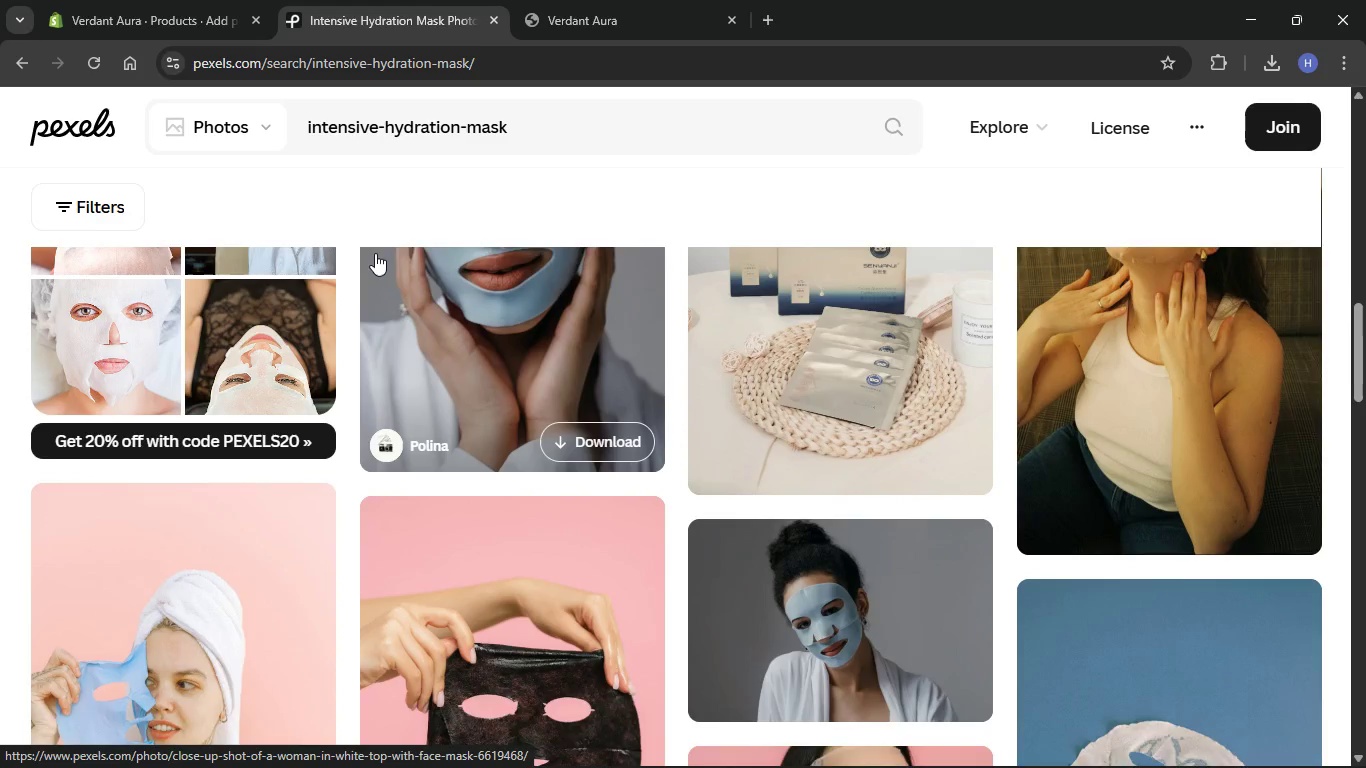 
scroll: coordinate [375, 253], scroll_direction: up, amount: 6.0
 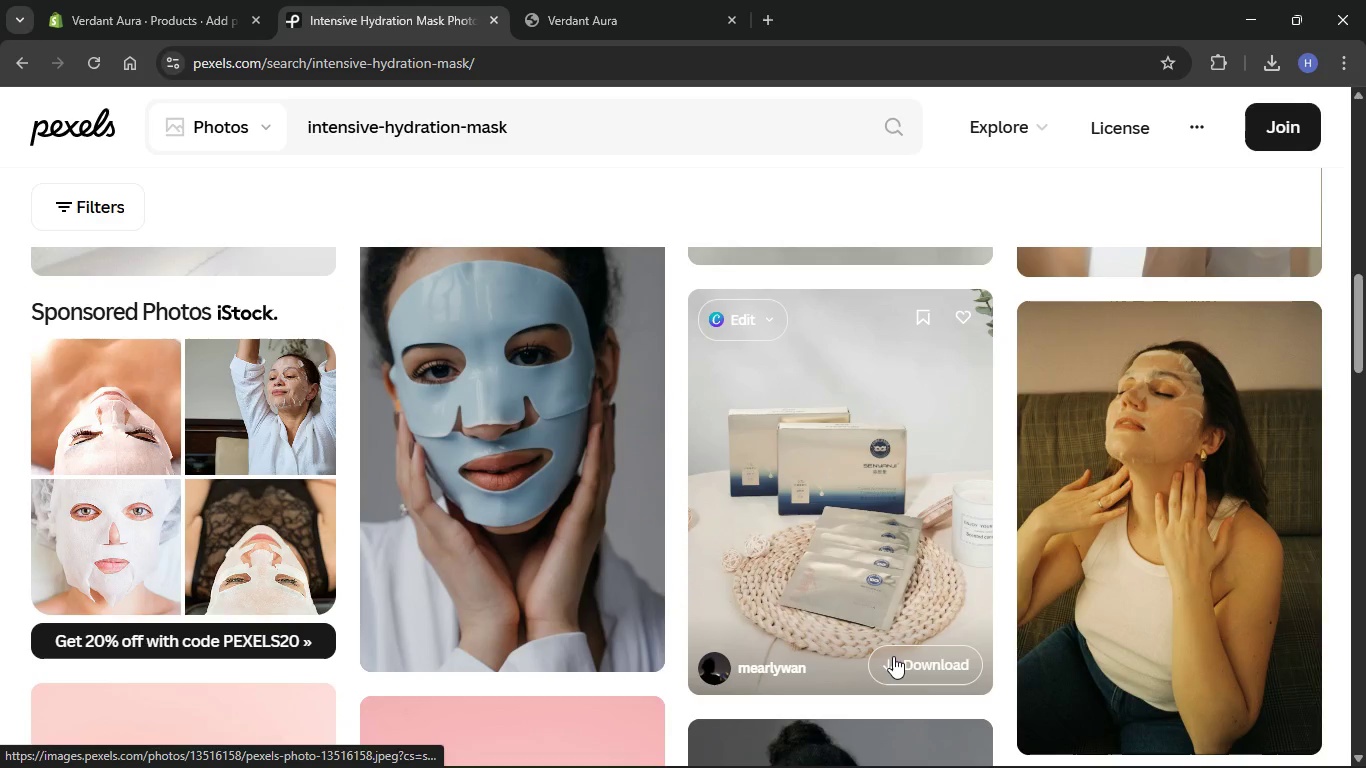 
left_click([903, 656])
 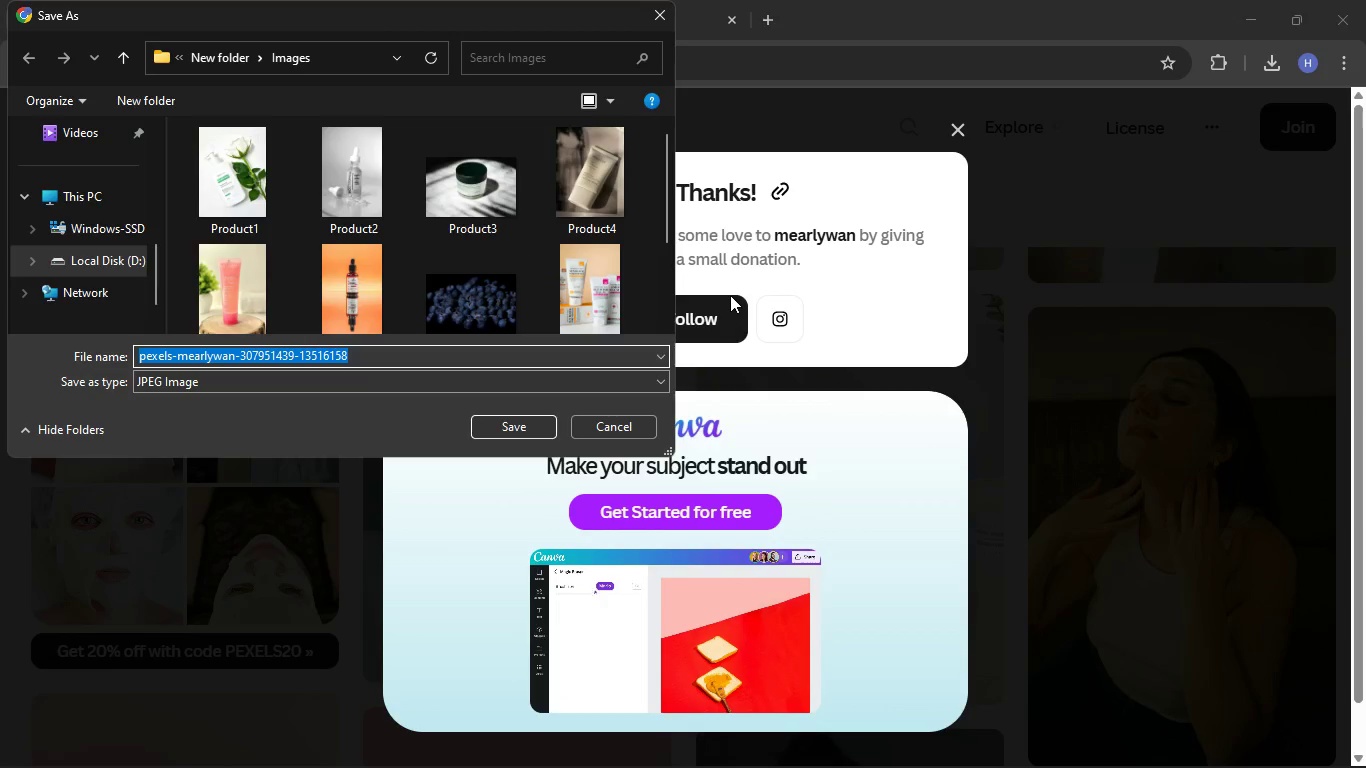 
key(Backspace)
type(Product )
key(Backspace)
type(11)
key(Backspace)
type(2)
 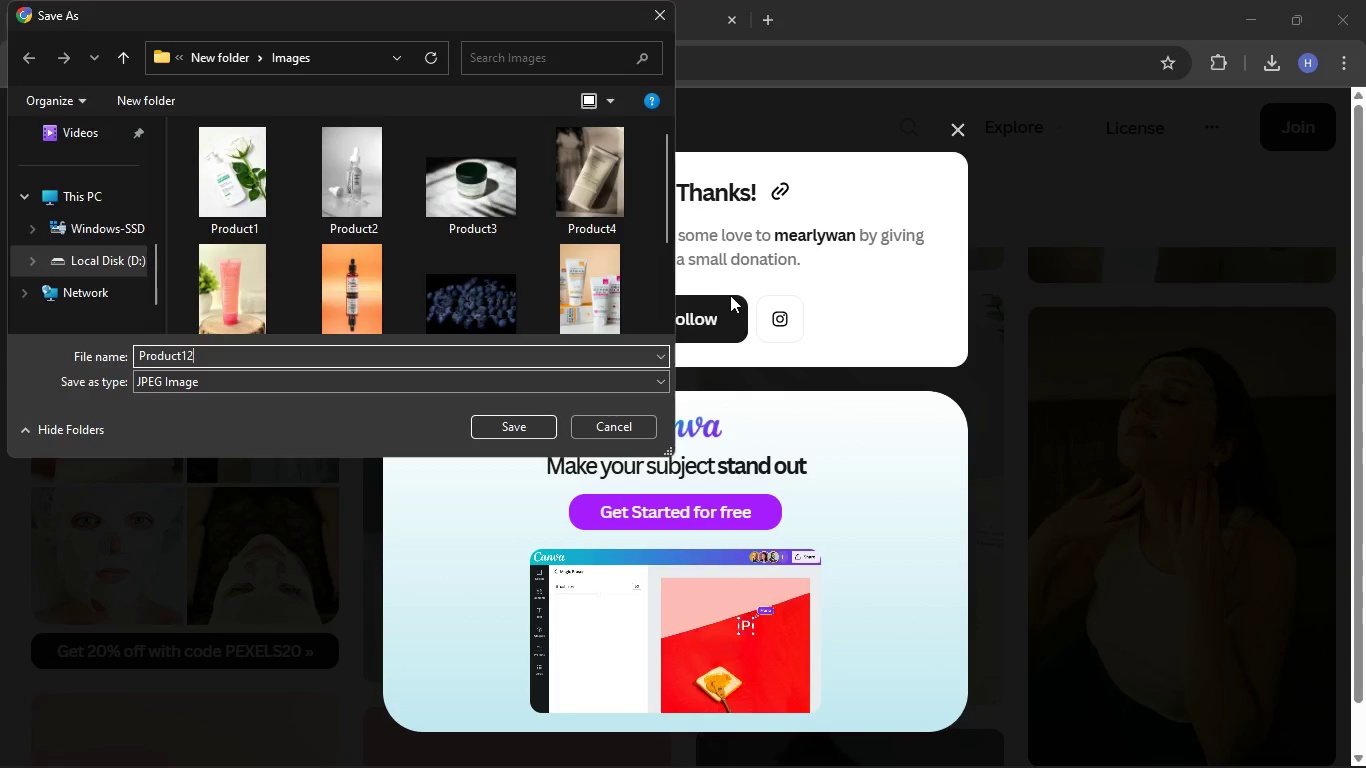 
key(Enter)
 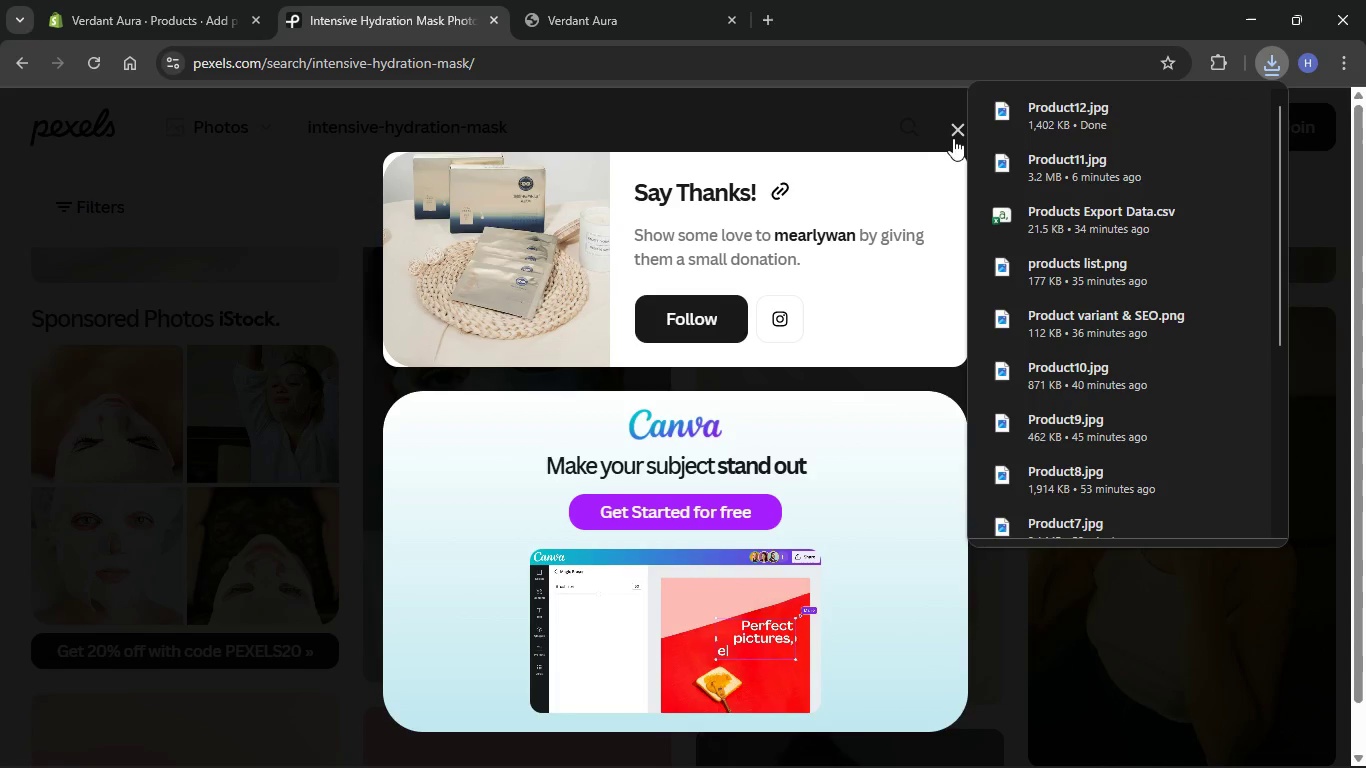 
left_click([953, 134])
 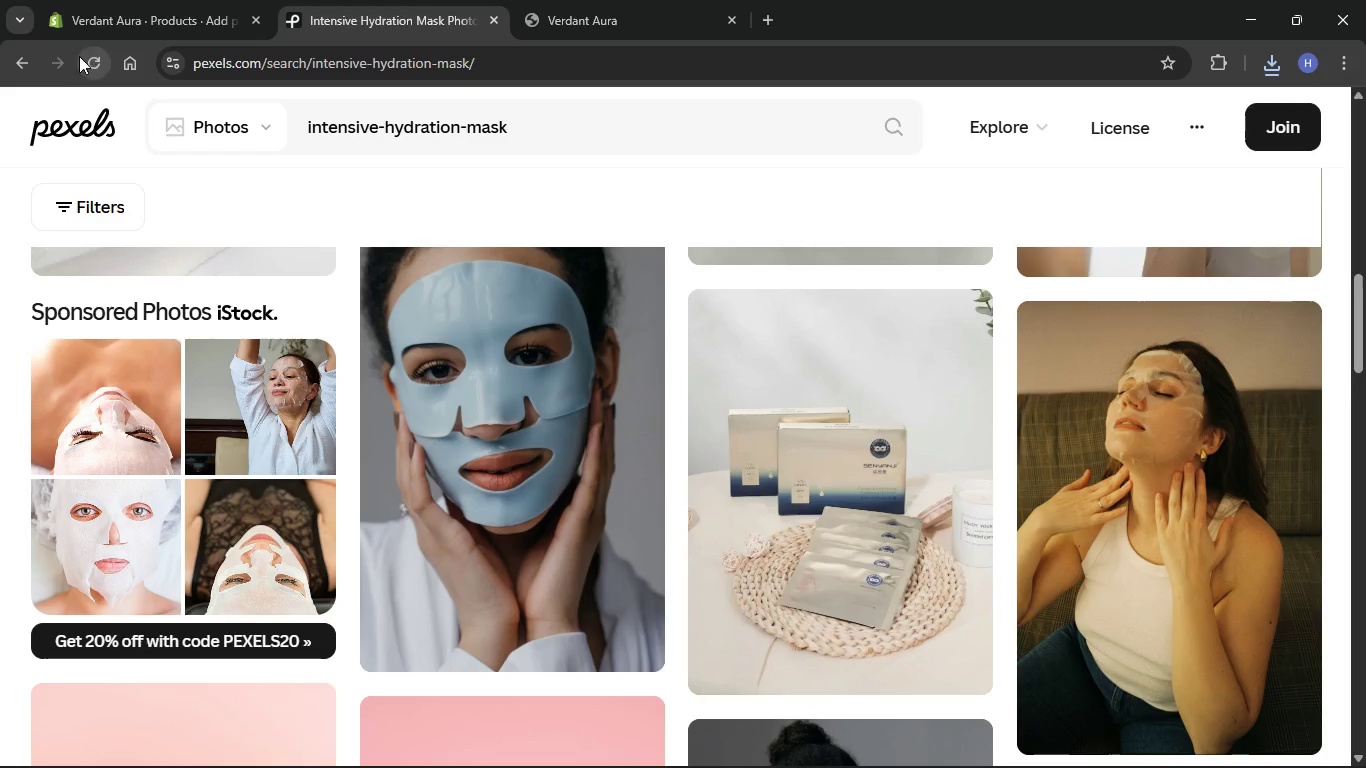 
left_click([112, 0])
 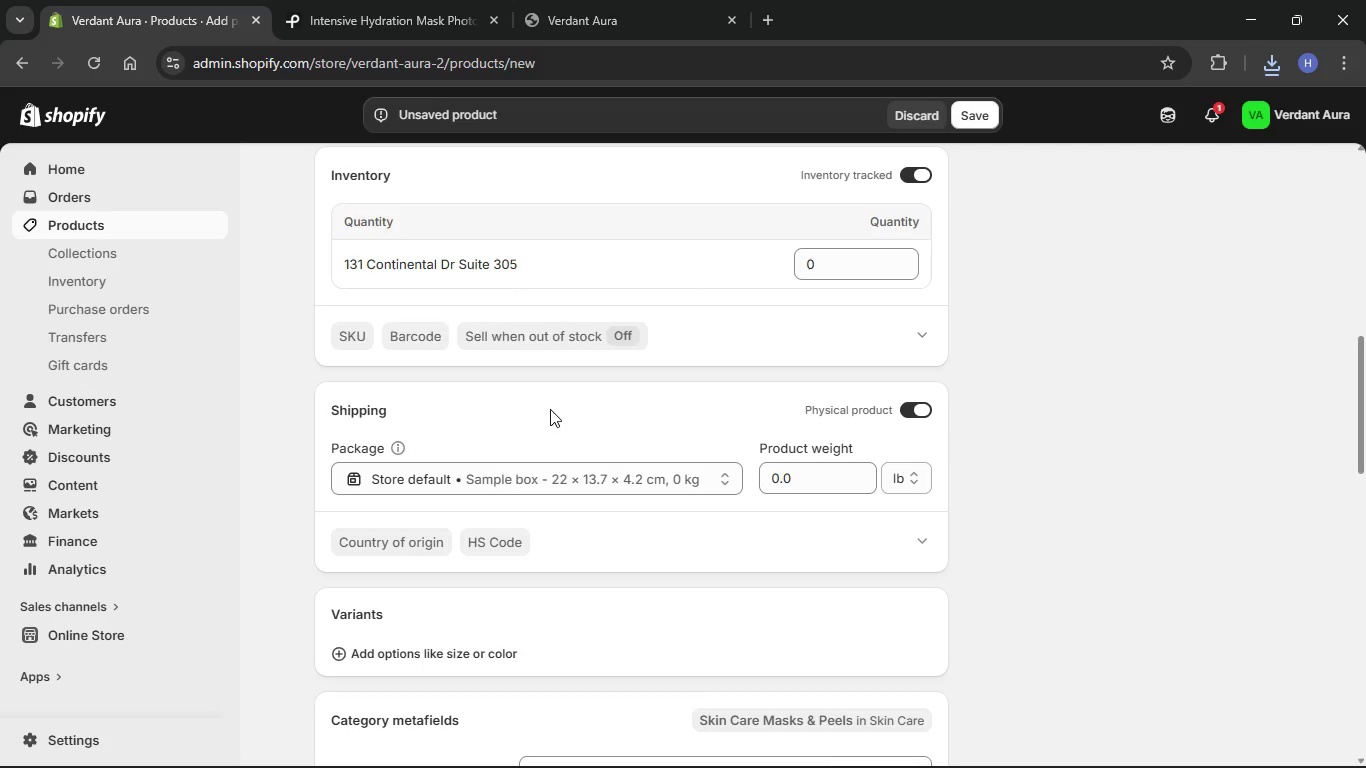 
scroll: coordinate [561, 385], scroll_direction: down, amount: 3.0
 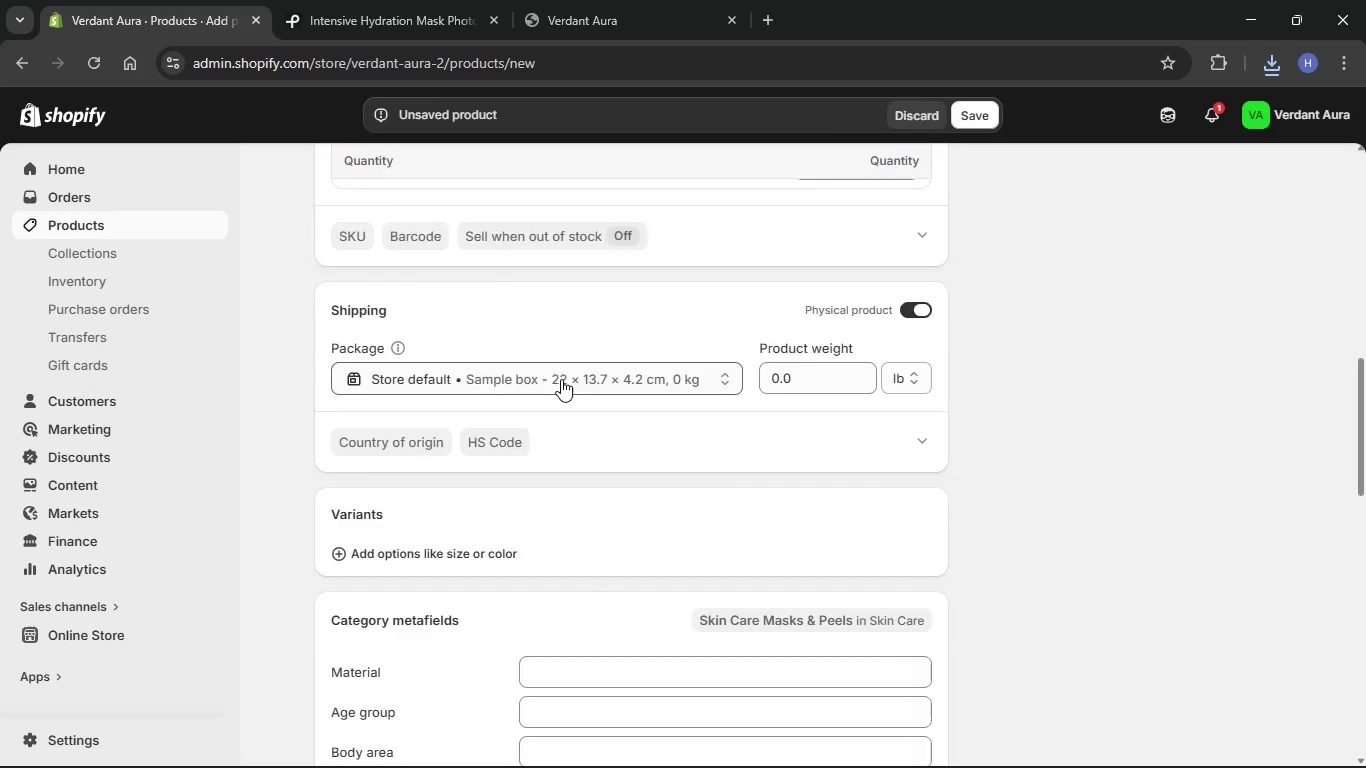 
scroll: coordinate [561, 379], scroll_direction: up, amount: 3.0
 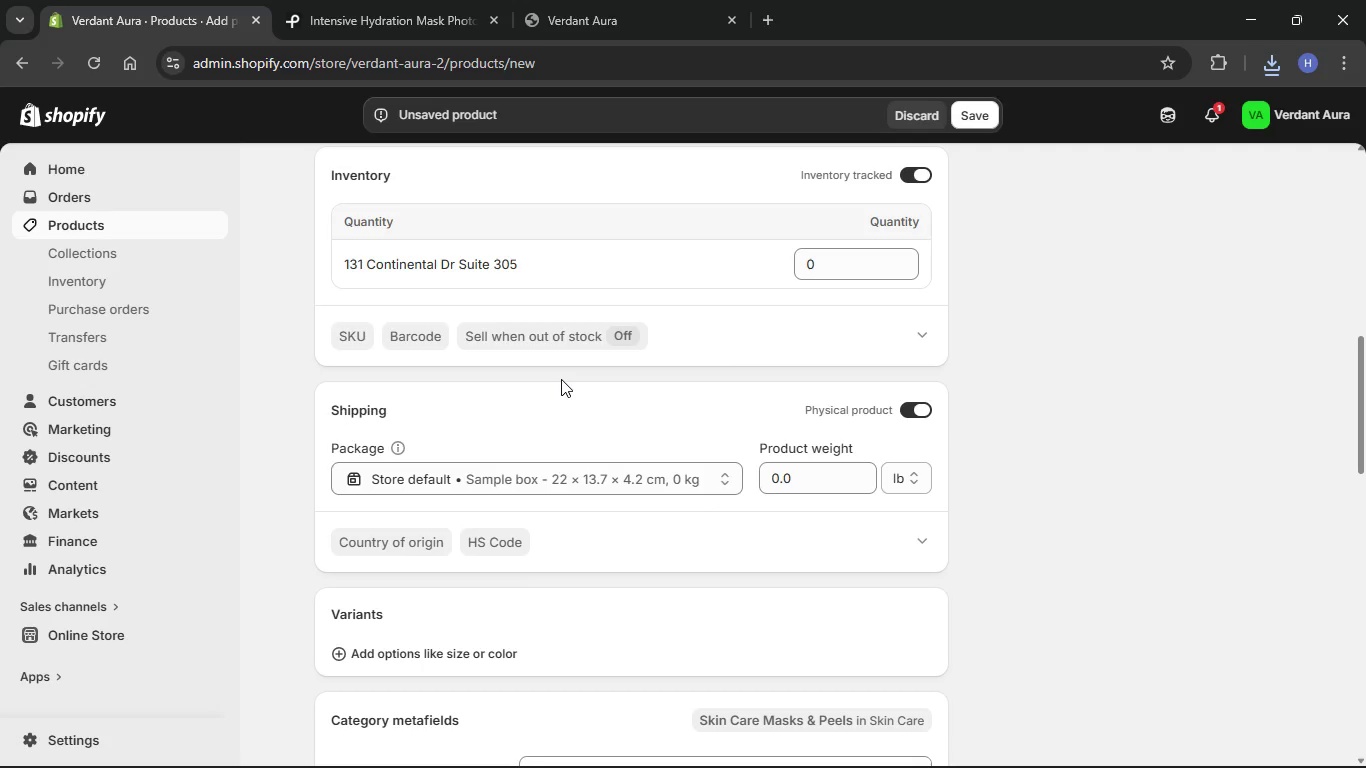 
wait(11.89)
 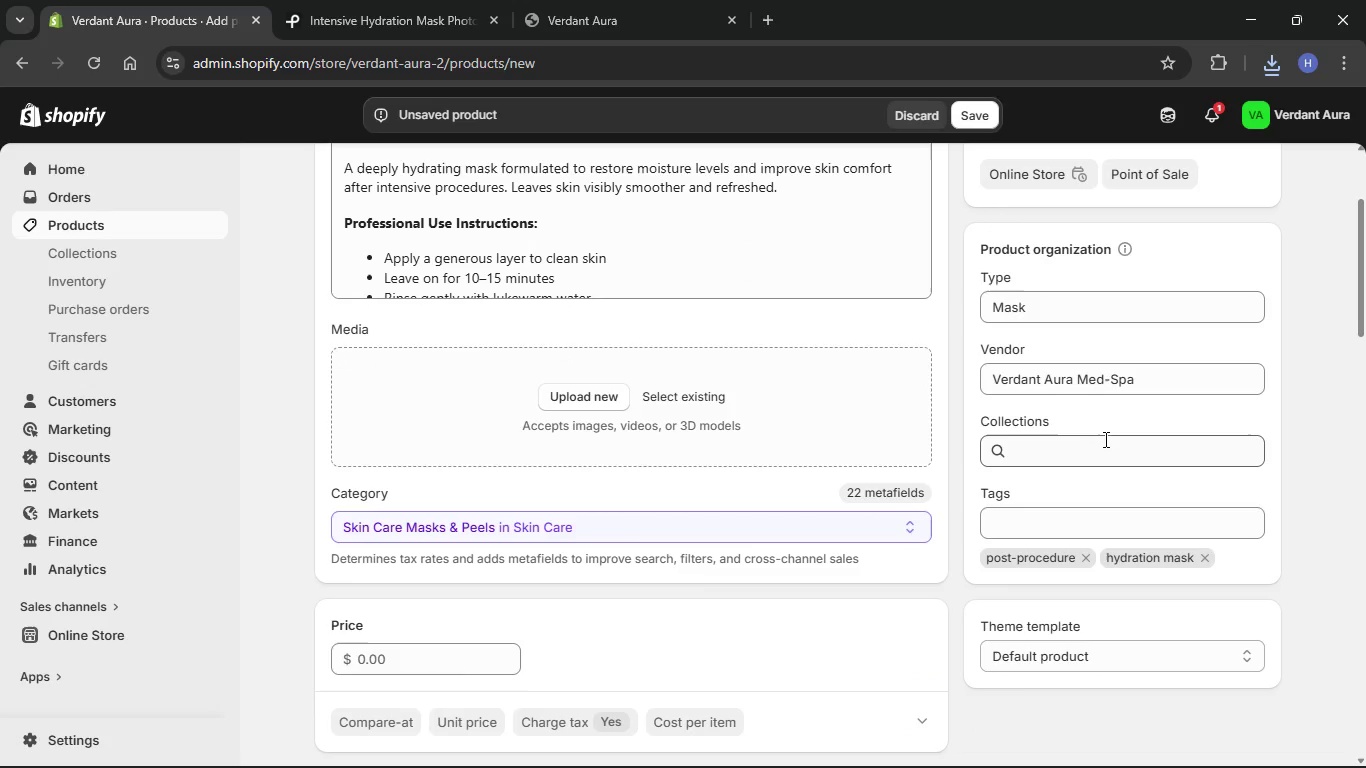 
left_click([1104, 439])
 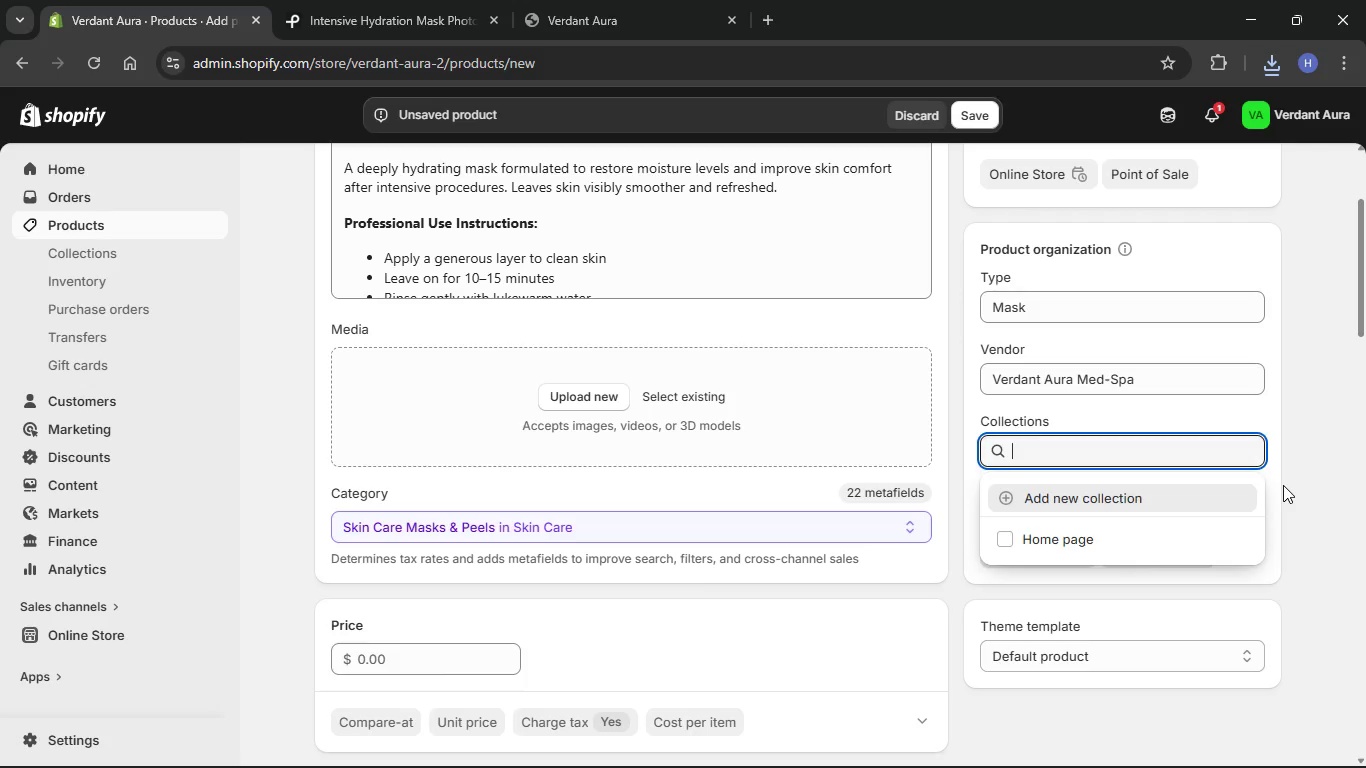 
scroll: coordinate [561, 379], scroll_direction: up, amount: 15.0
 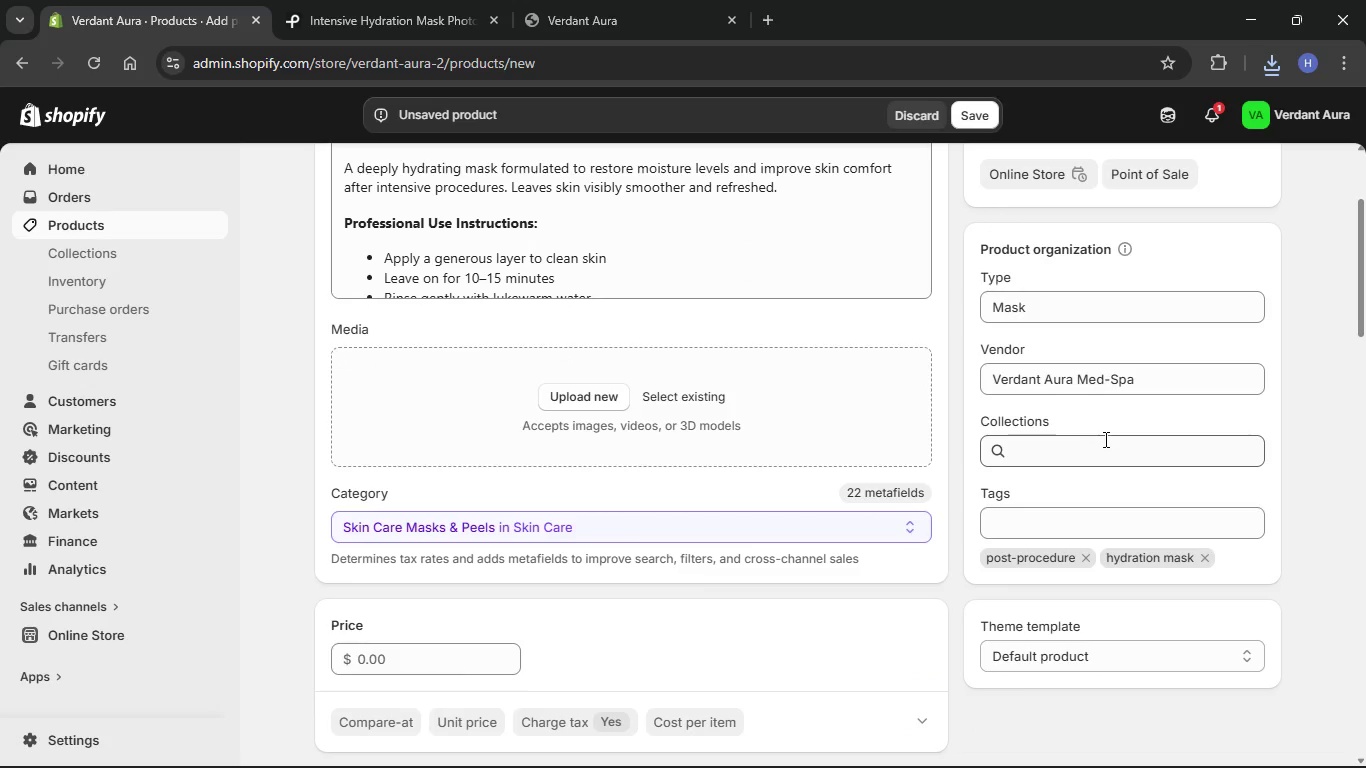 
double_click([1096, 497])
 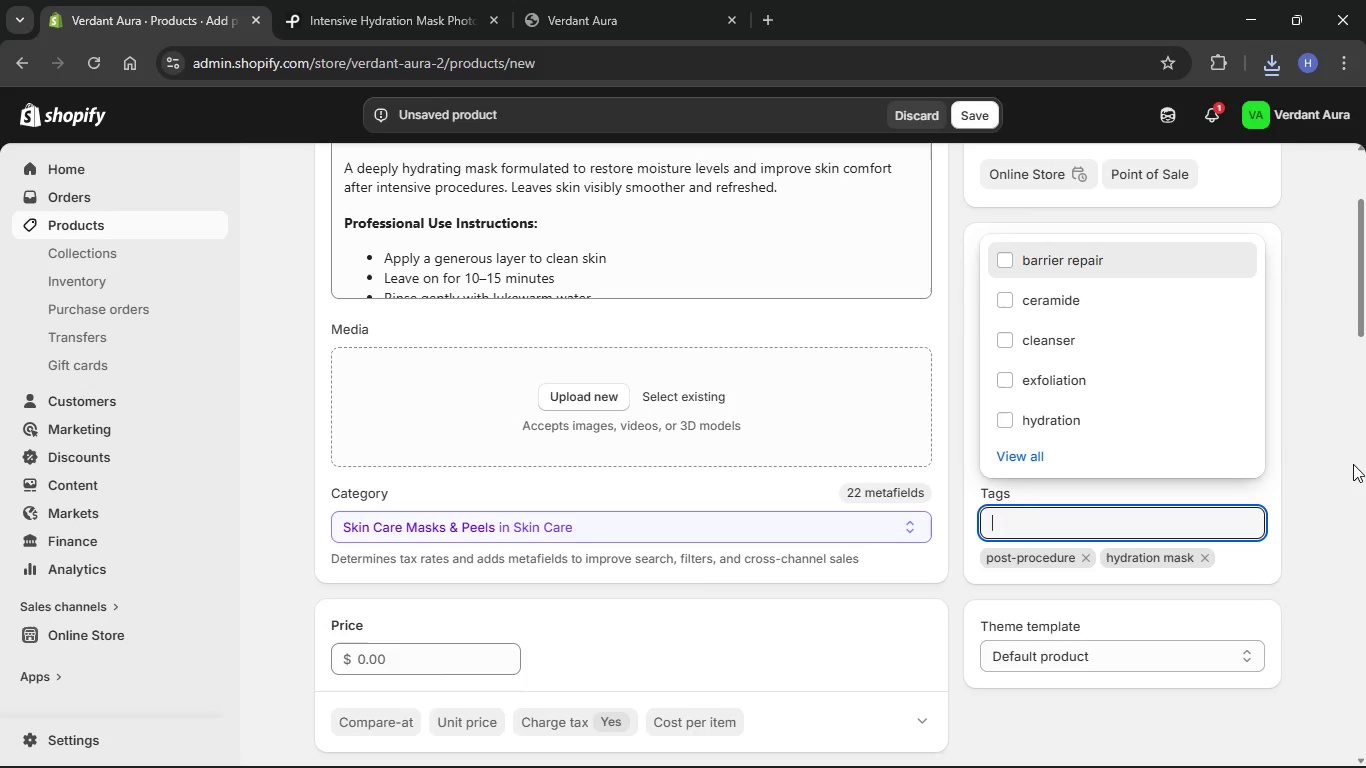 
left_click([1321, 457])
 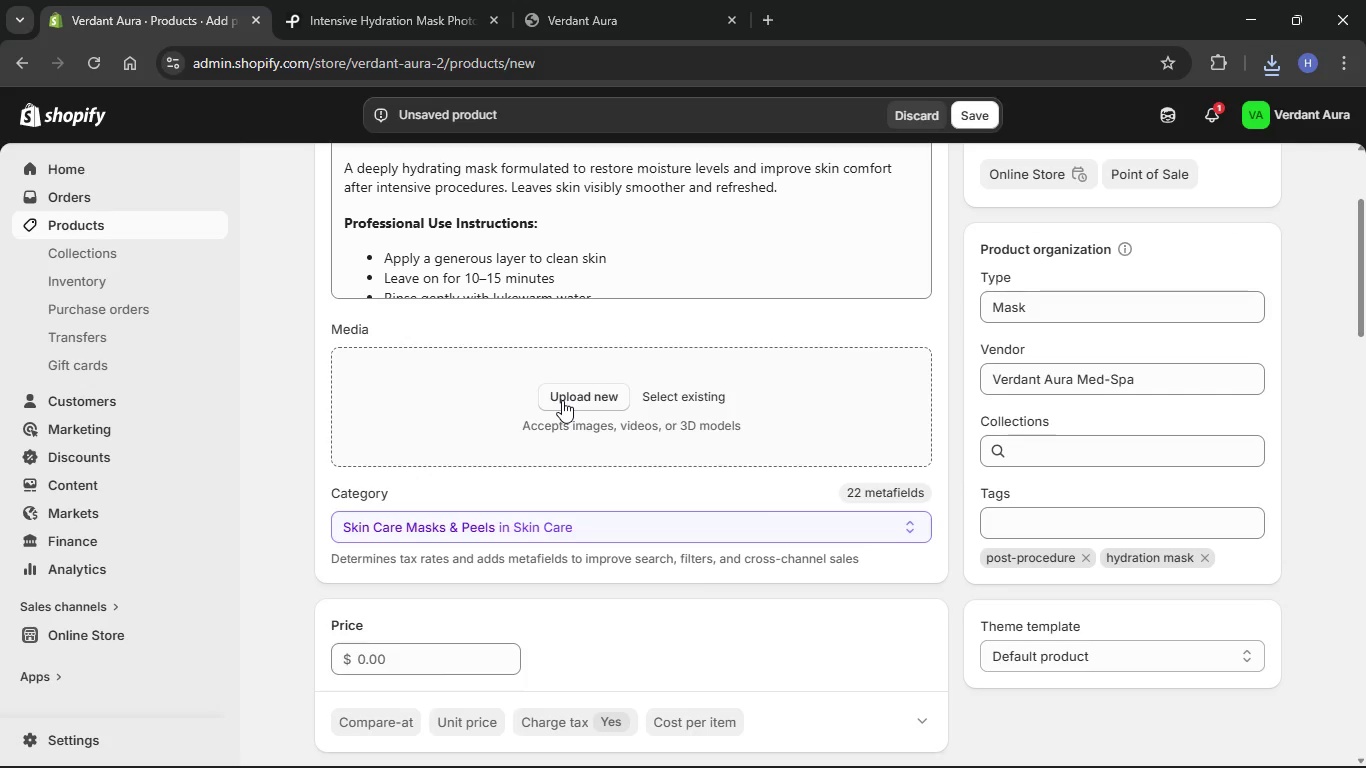 
left_click([562, 400])
 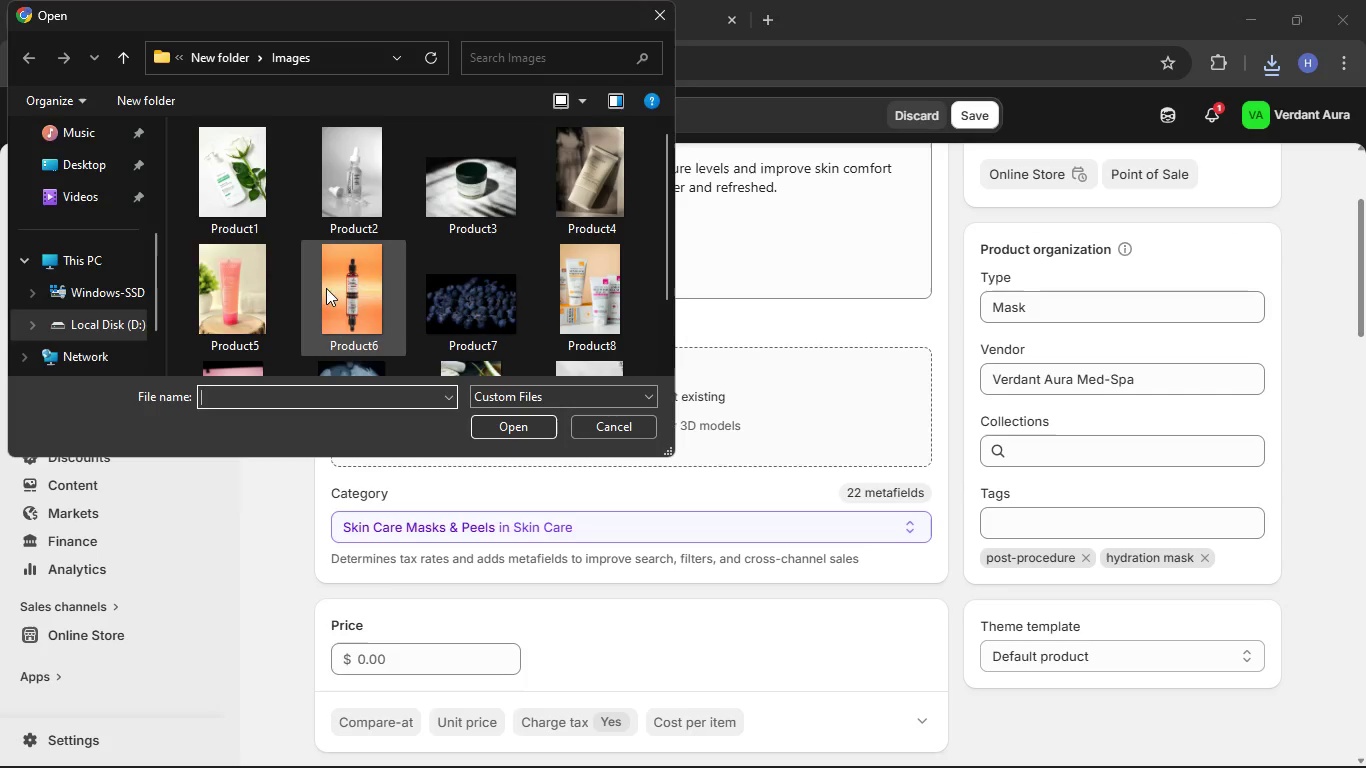 
scroll: coordinate [525, 313], scroll_direction: down, amount: 7.0
 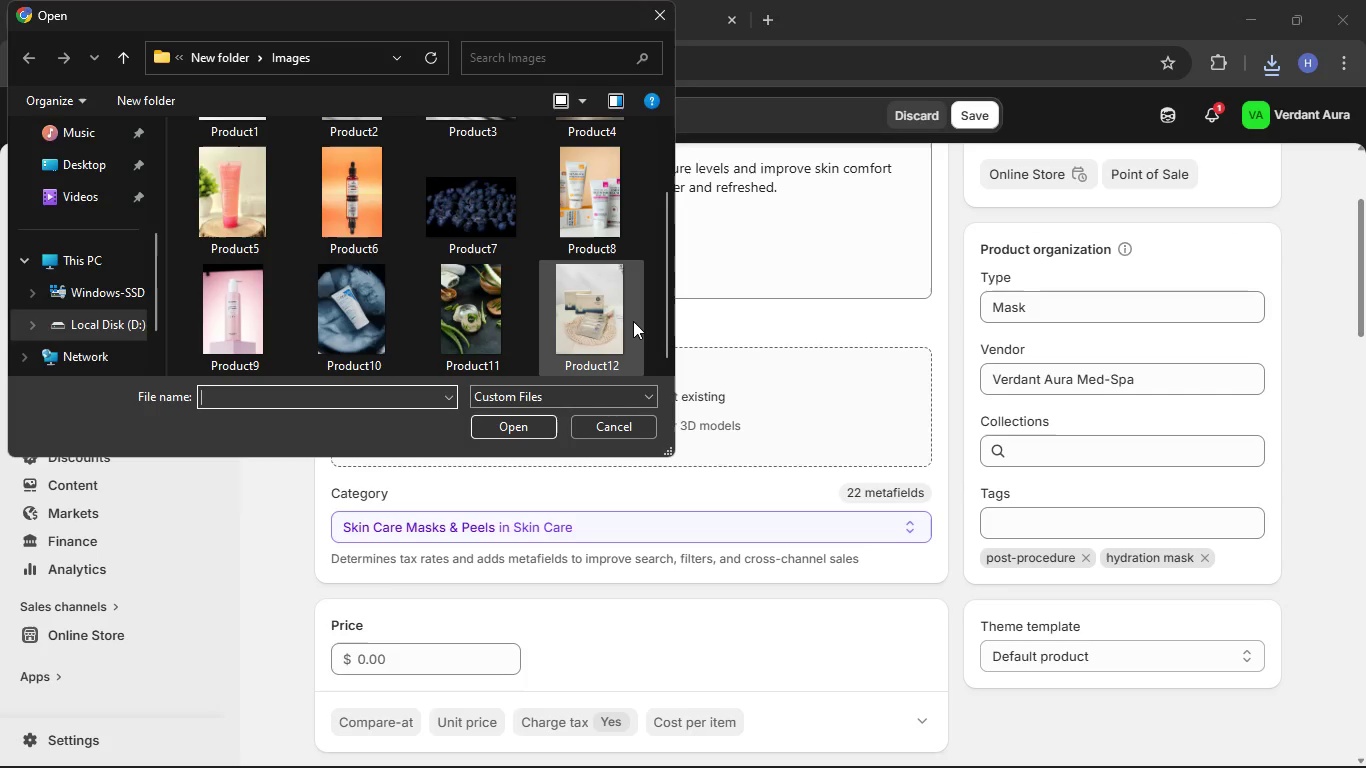 
double_click([633, 321])
 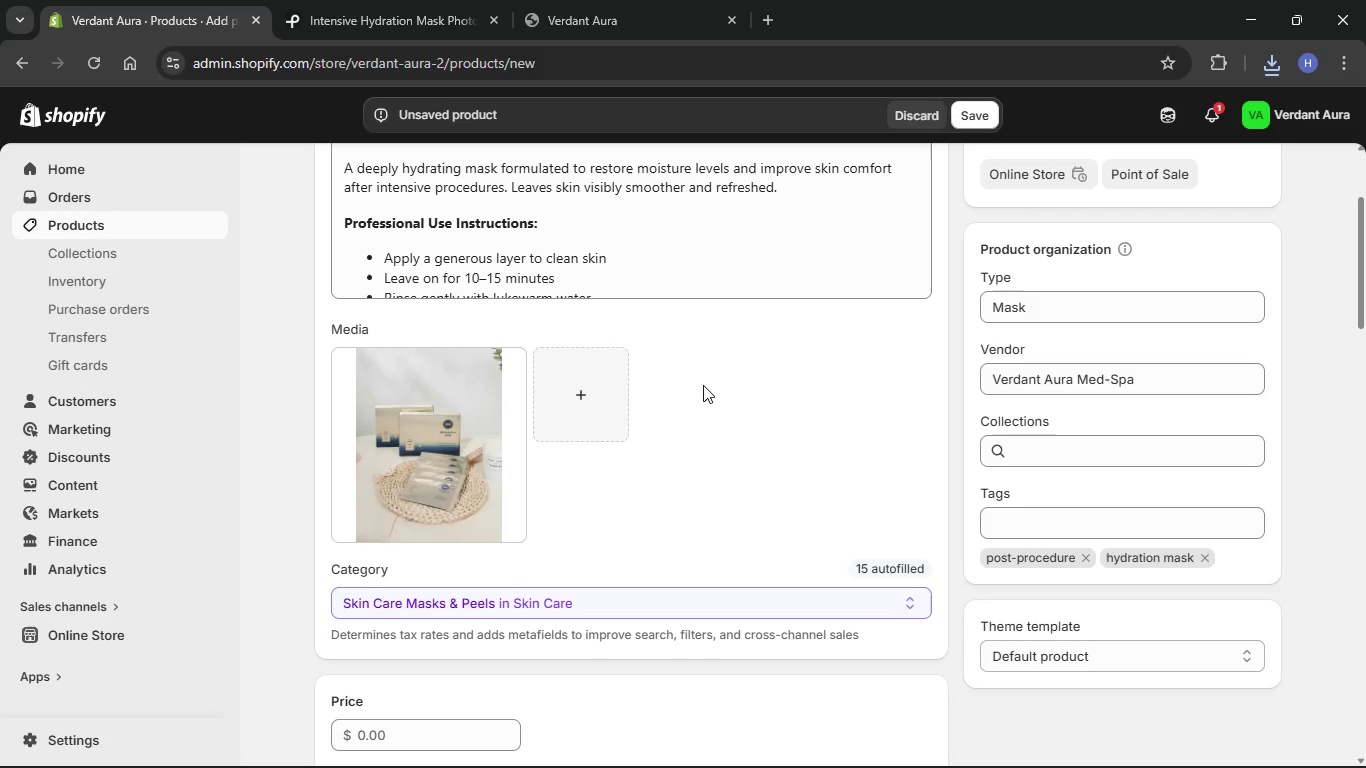 
wait(23.95)
 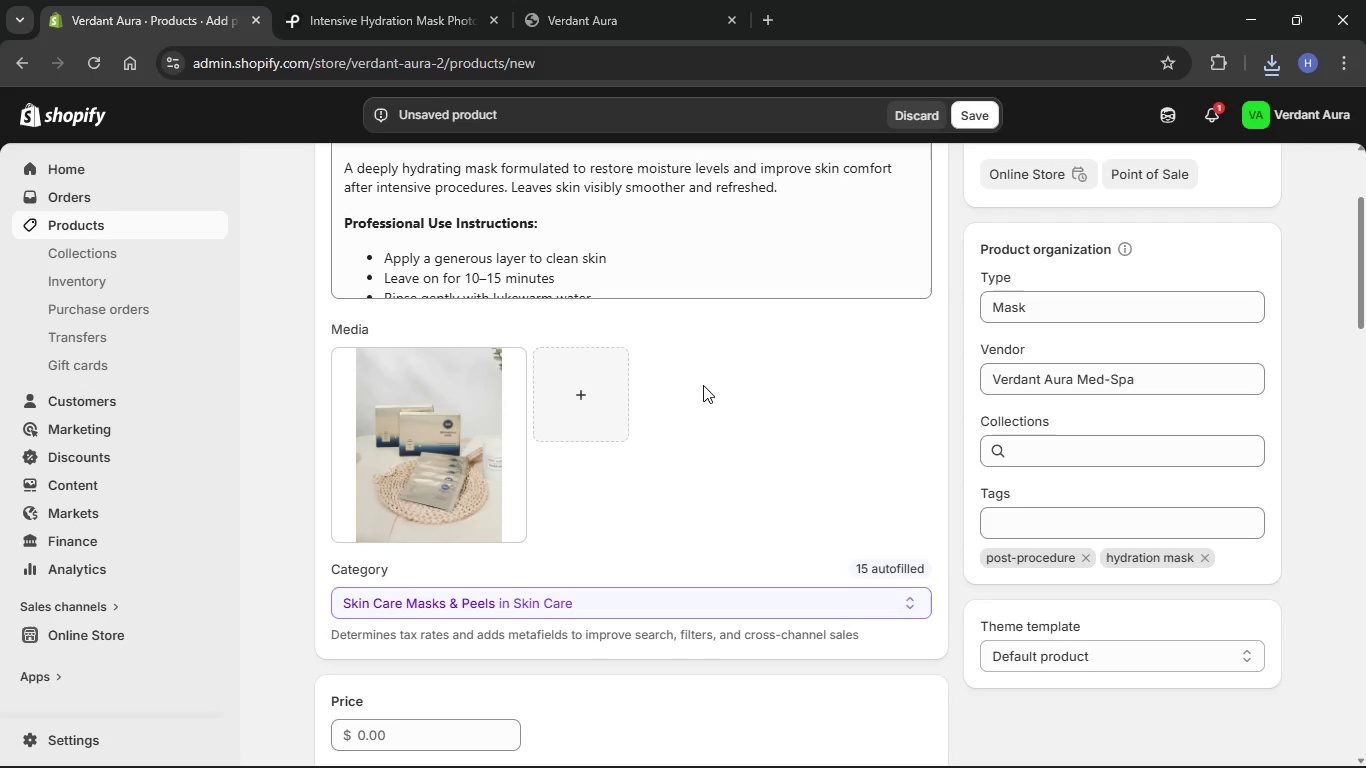 
left_click([499, 410])
 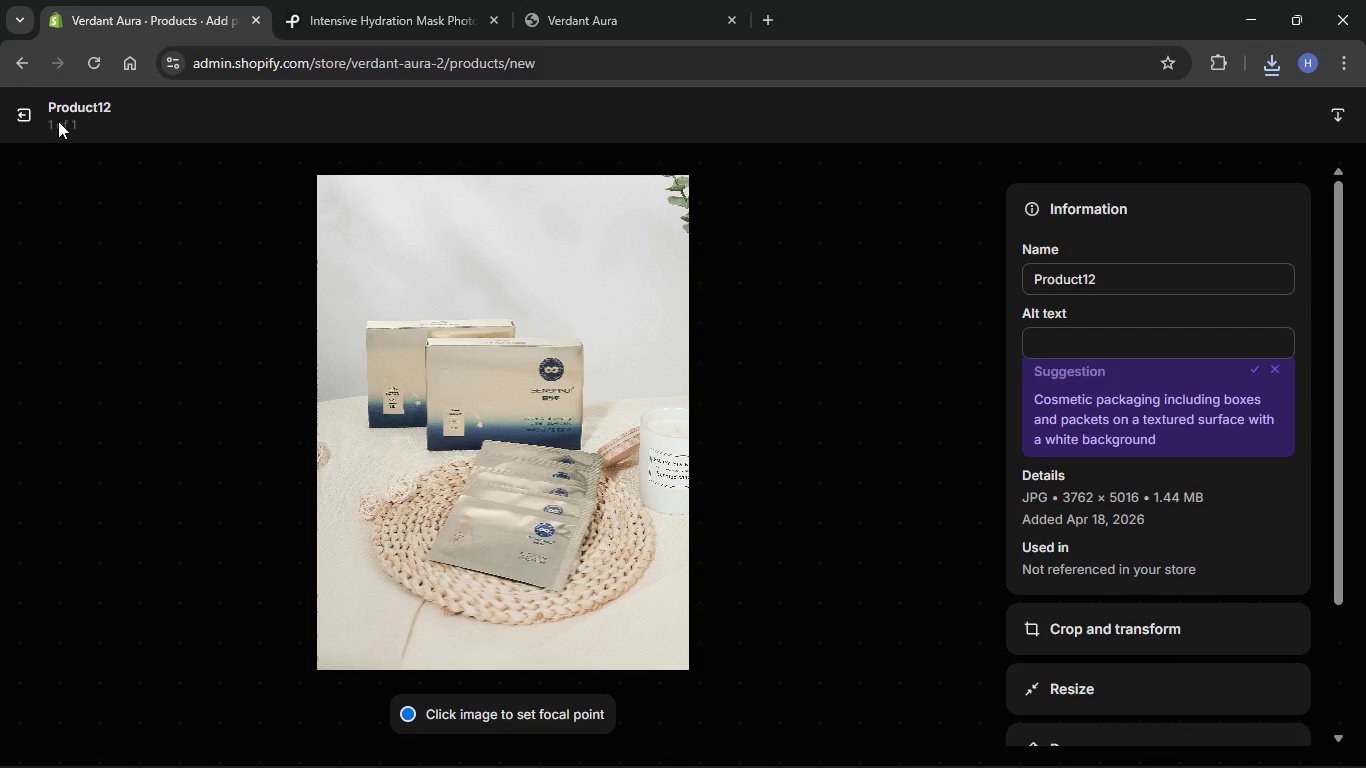 
wait(6.16)
 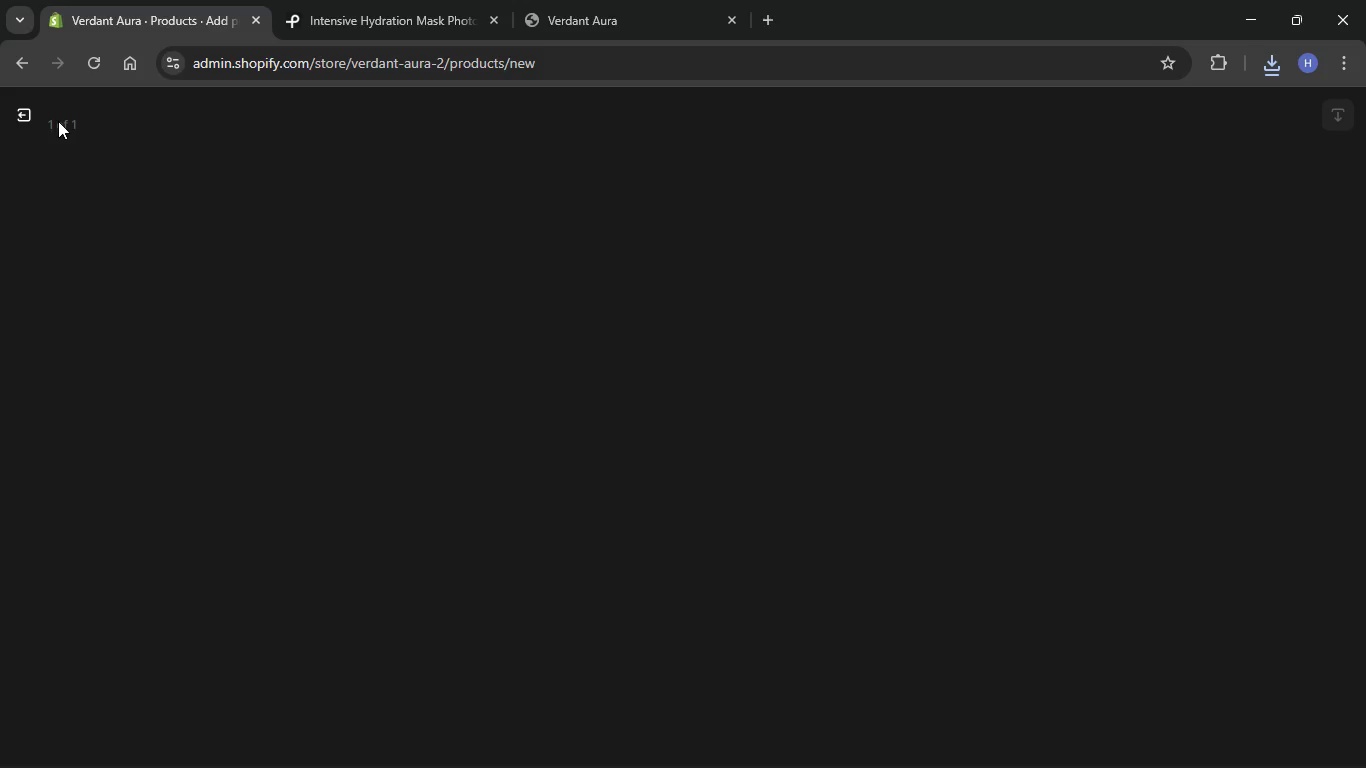 
left_click([1134, 340])
 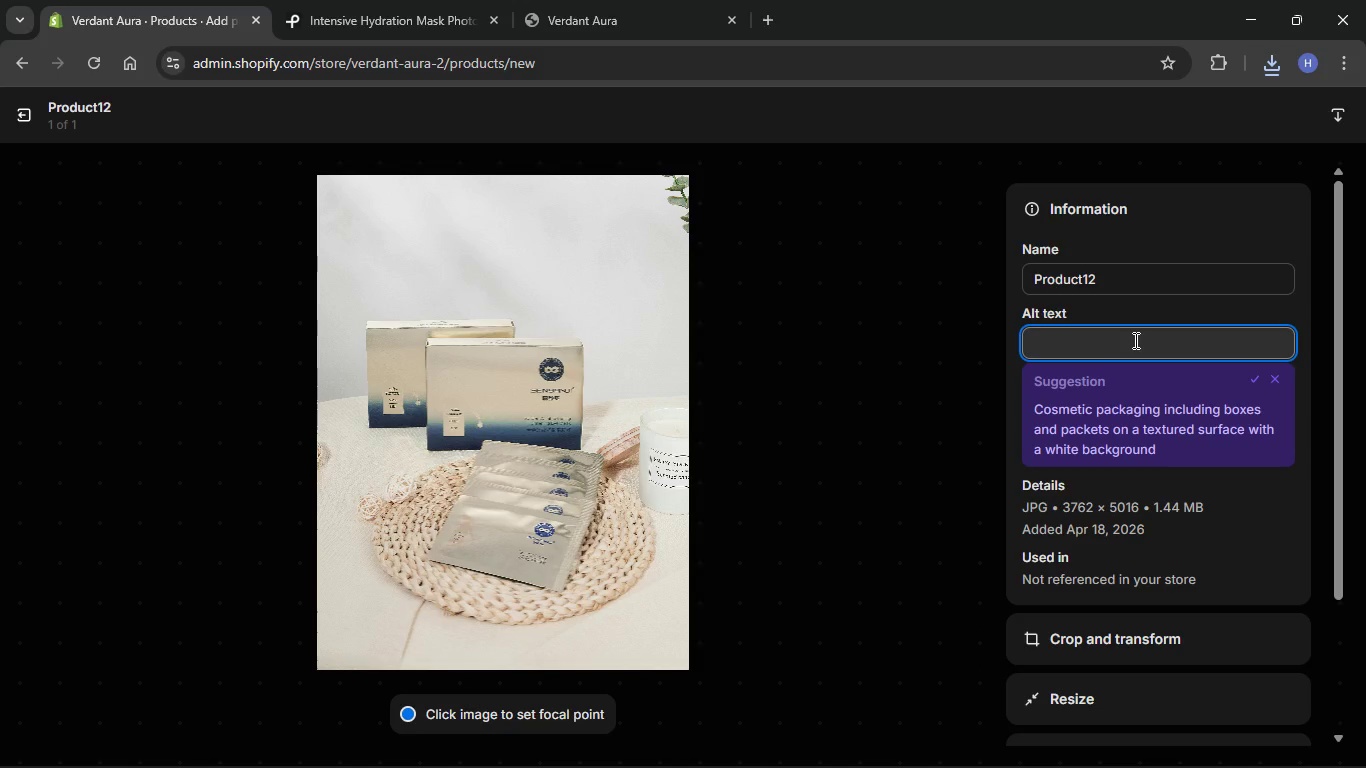 
key(Control+V)
 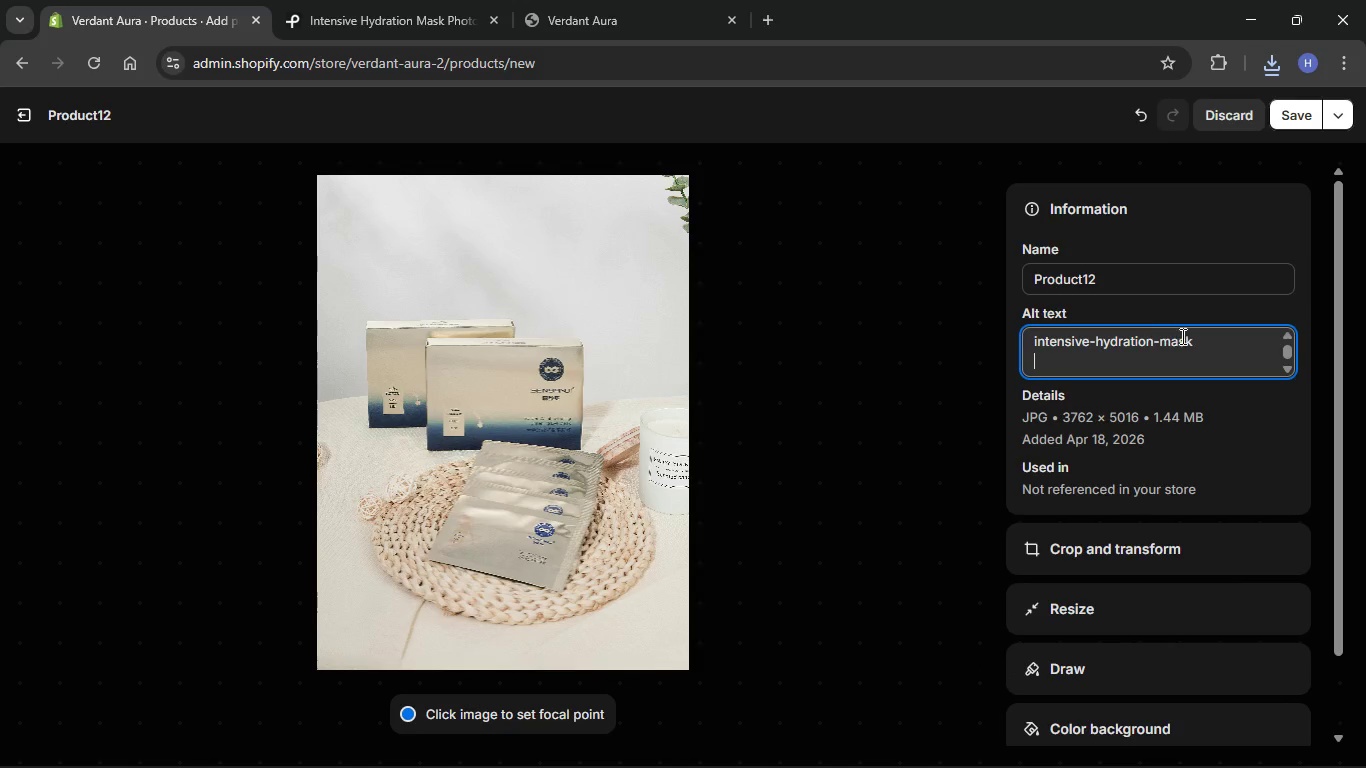 
left_click([1198, 341])
 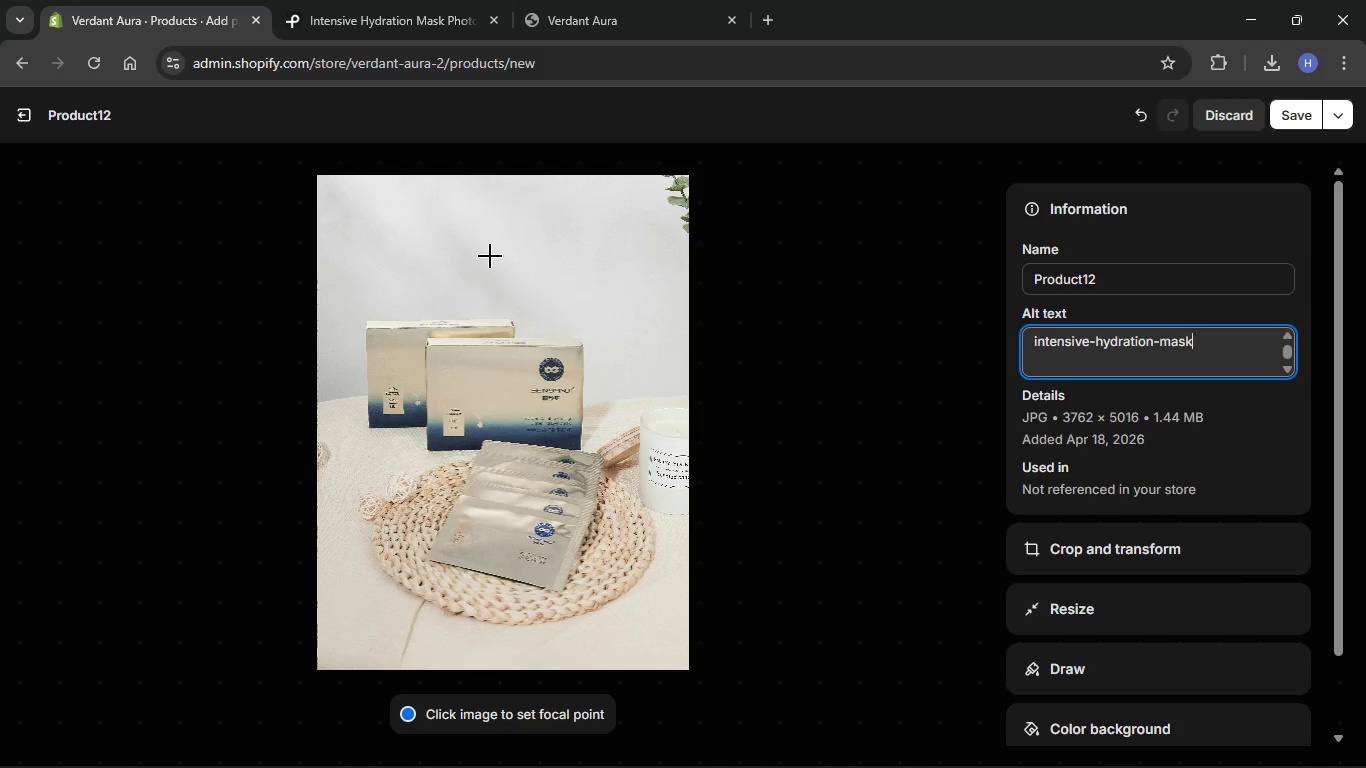 
left_click([500, 254])
 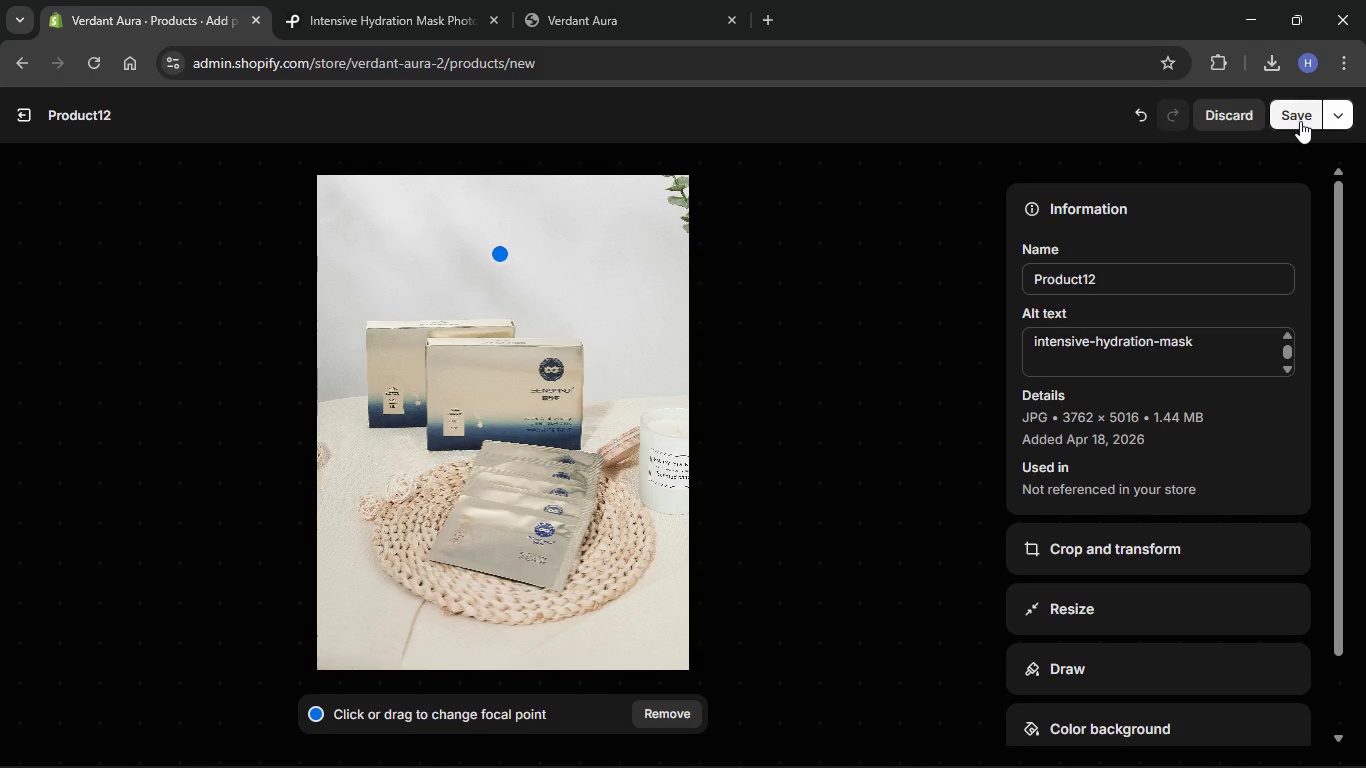 
left_click([1300, 121])
 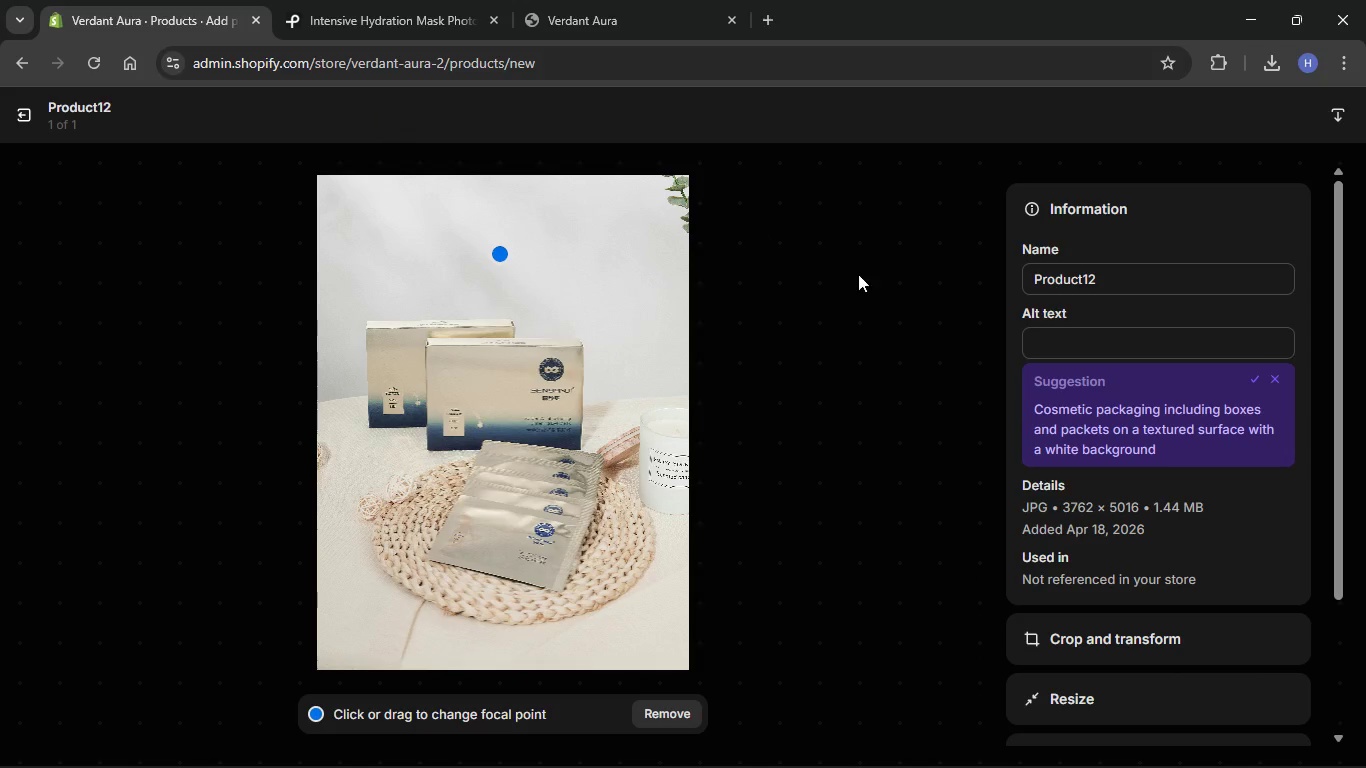 
left_click([1117, 337])
 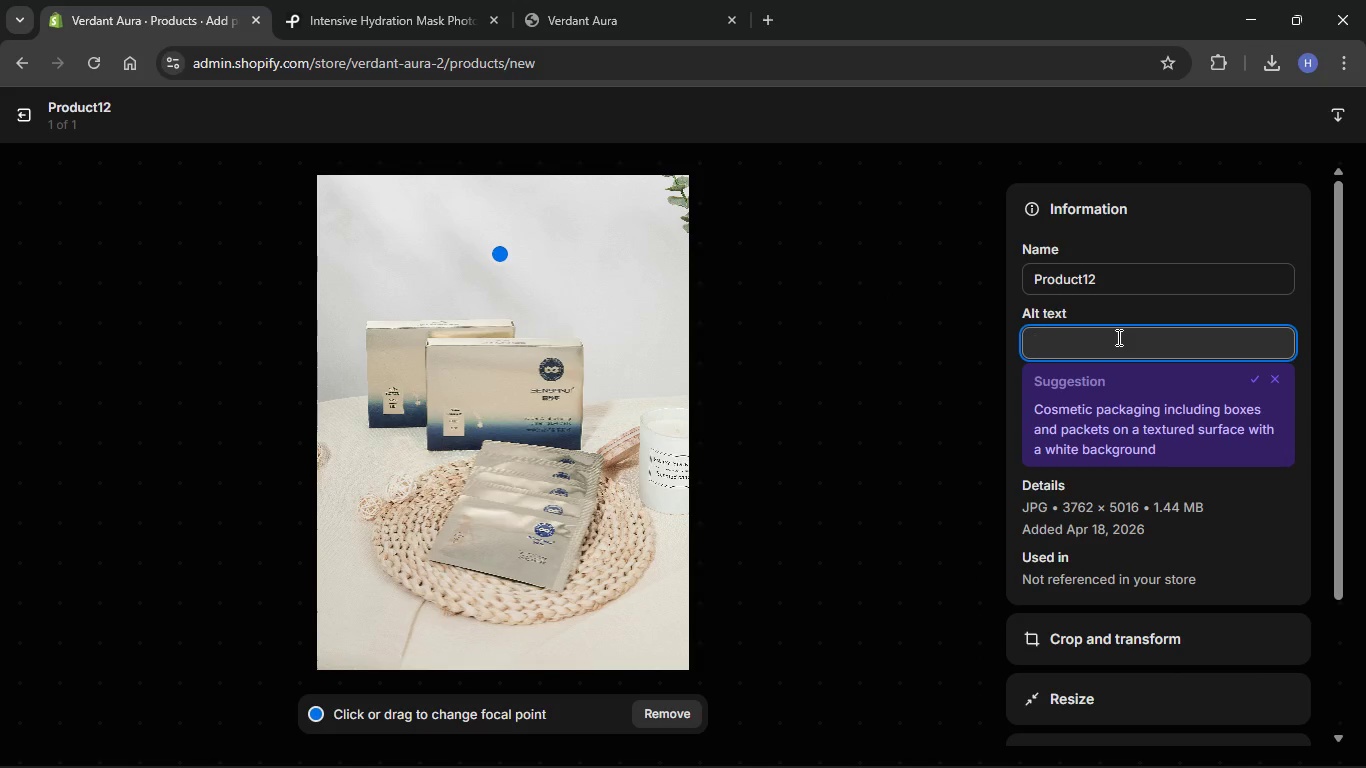 
key(Control+V)
 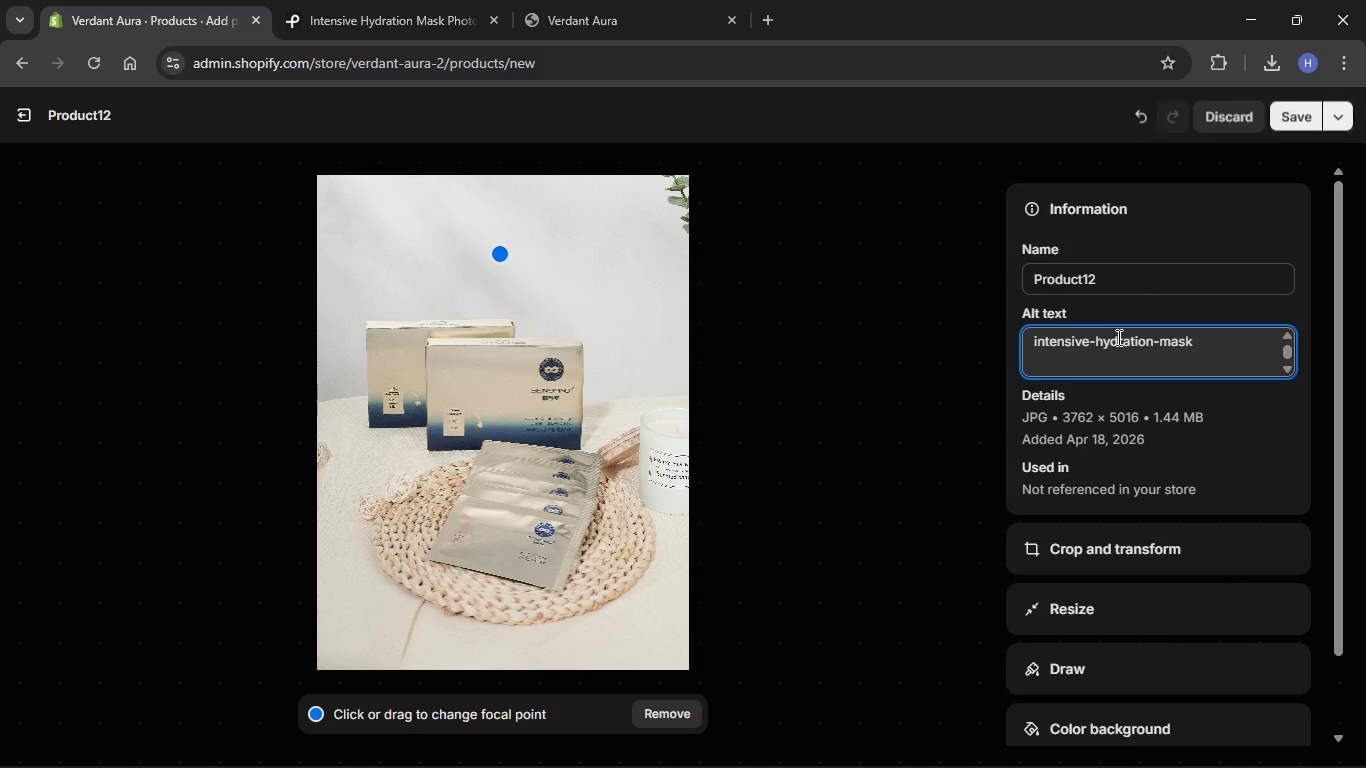 
key(Backspace)
 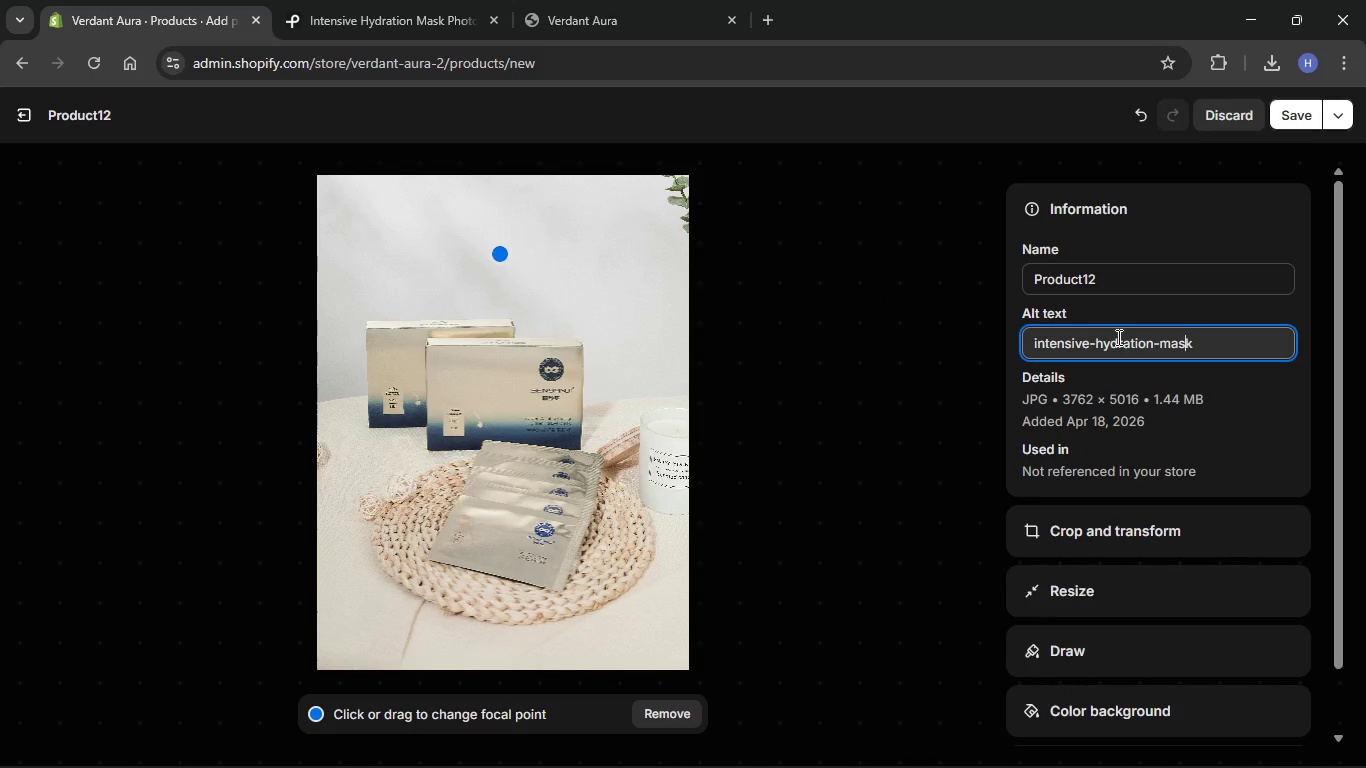 
hold_key(key=ArrowLeft, duration=0.55)
 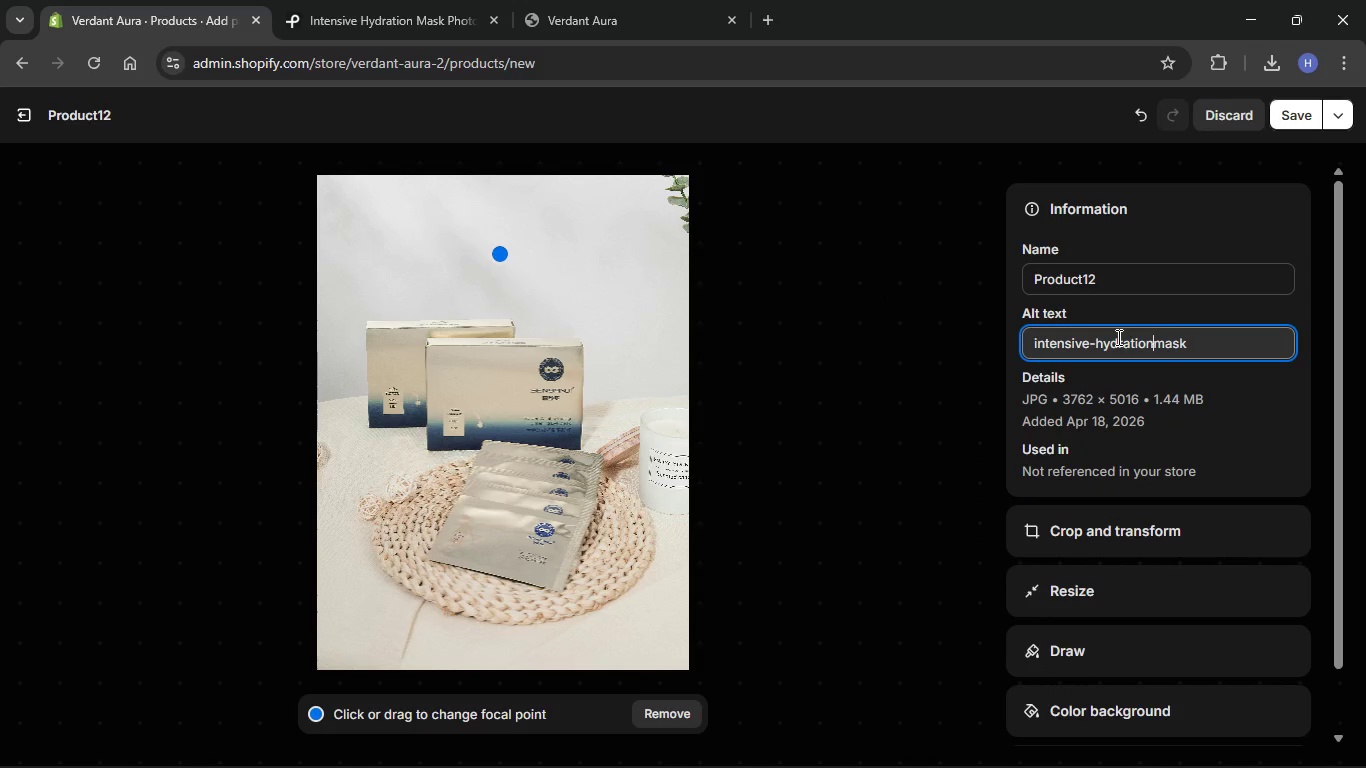 
hold_key(key=ArrowLeft, duration=0.31)
 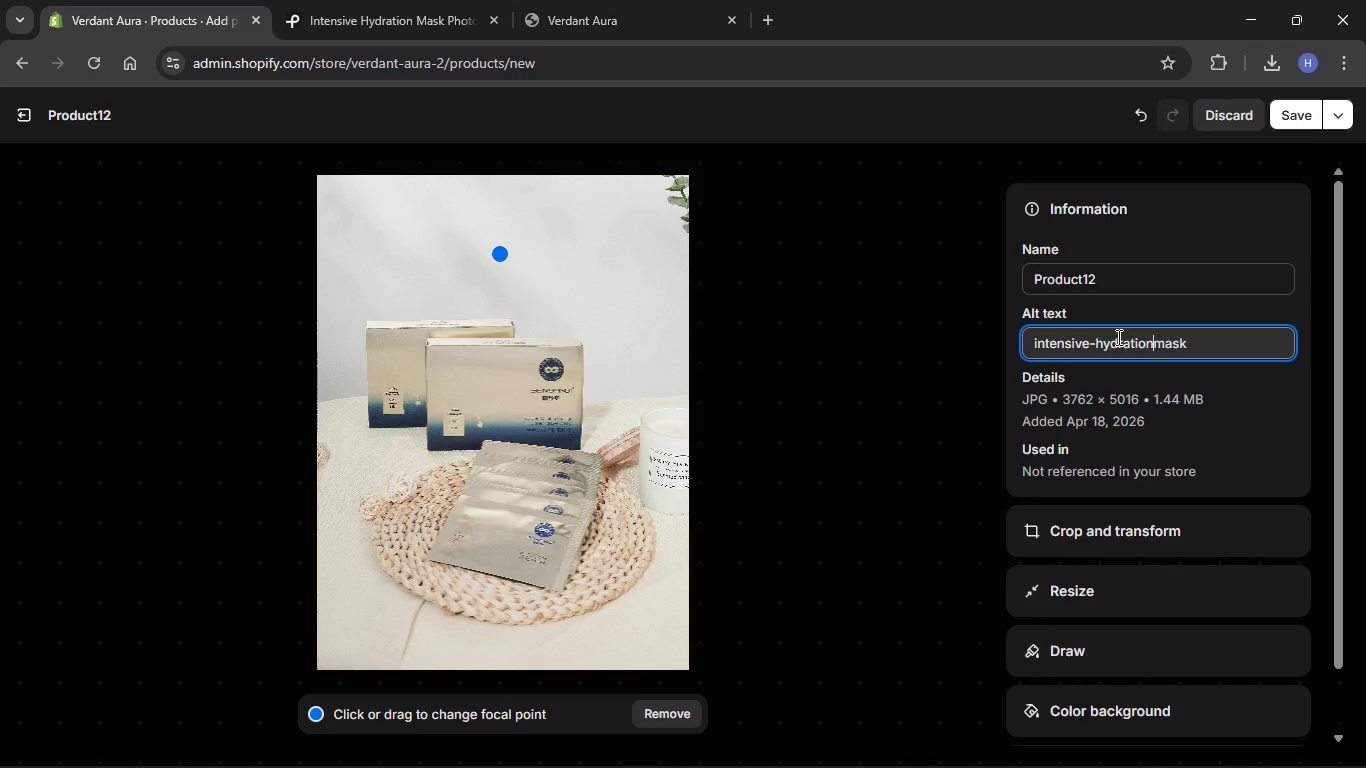 
key(Backspace)
 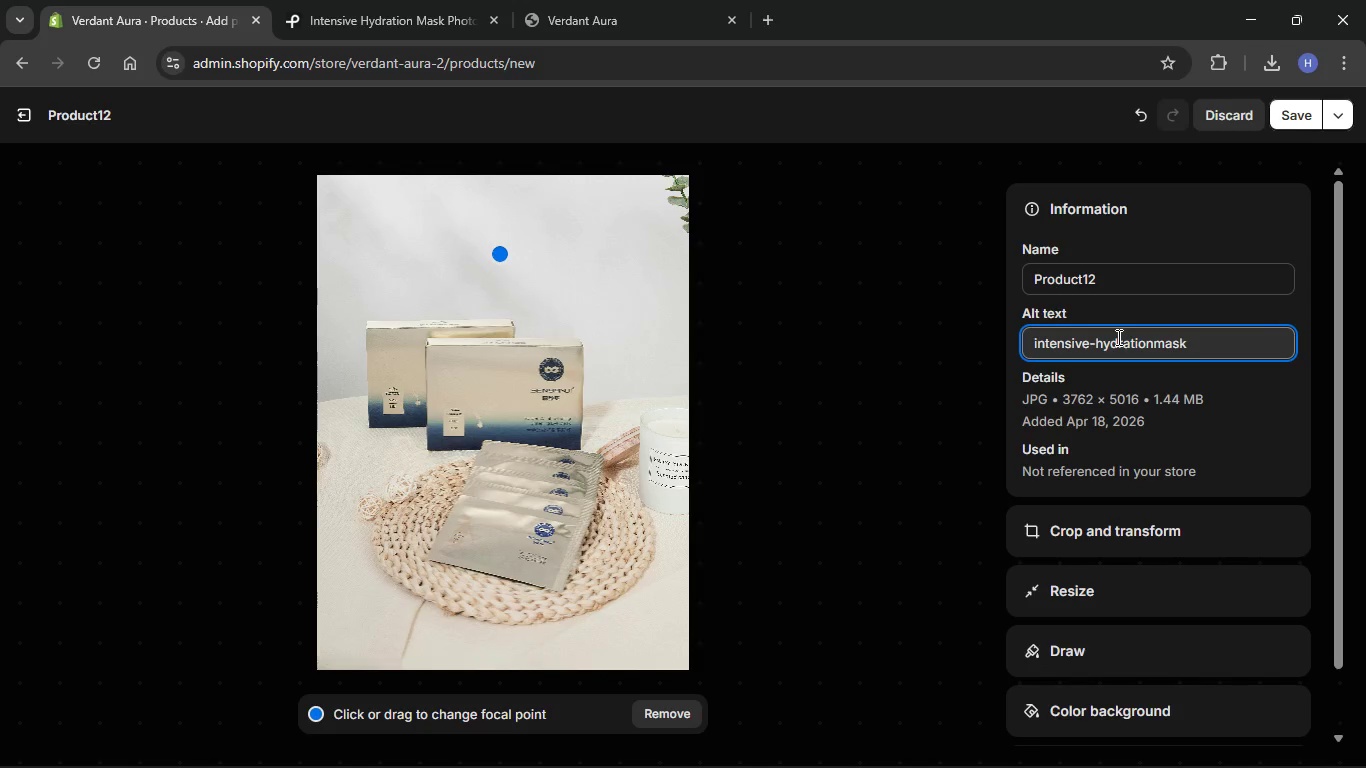 
key(Space)
 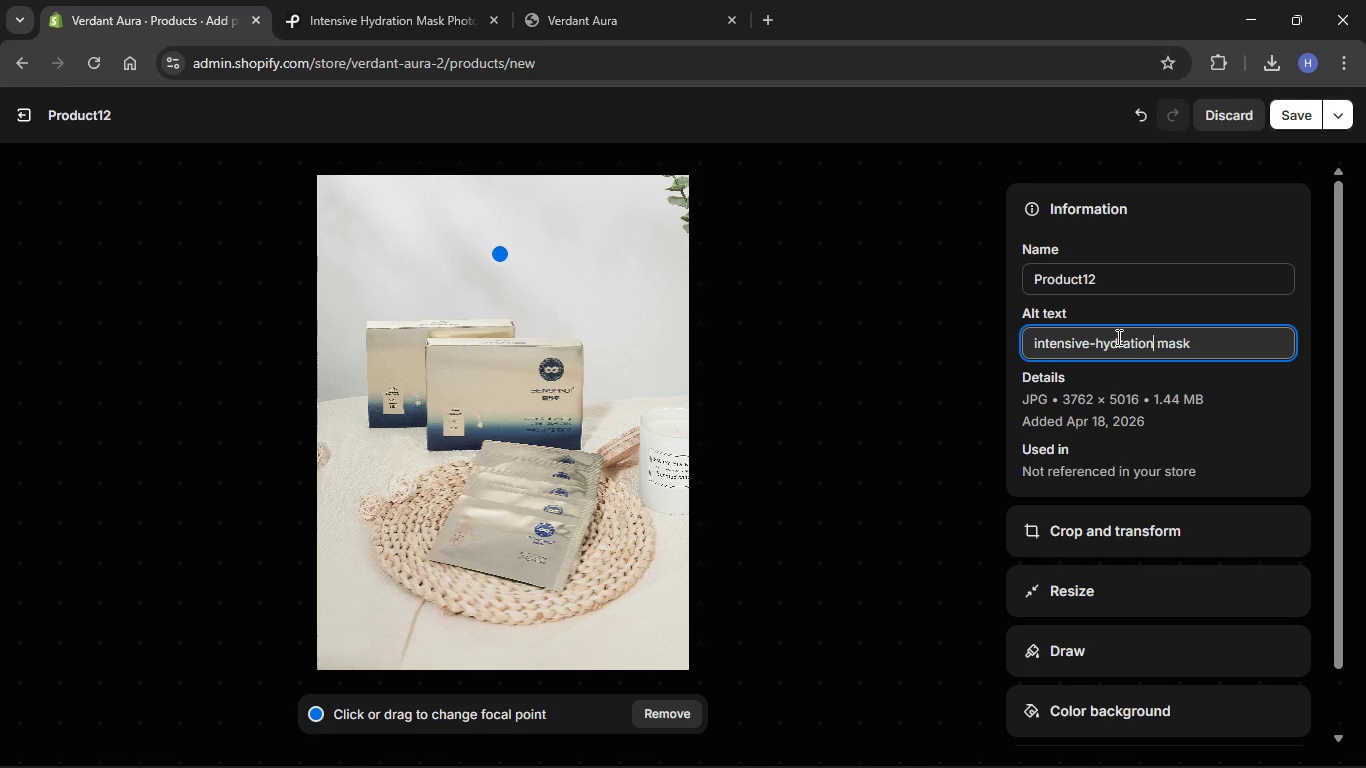 
hold_key(key=ArrowLeft, duration=0.7)
 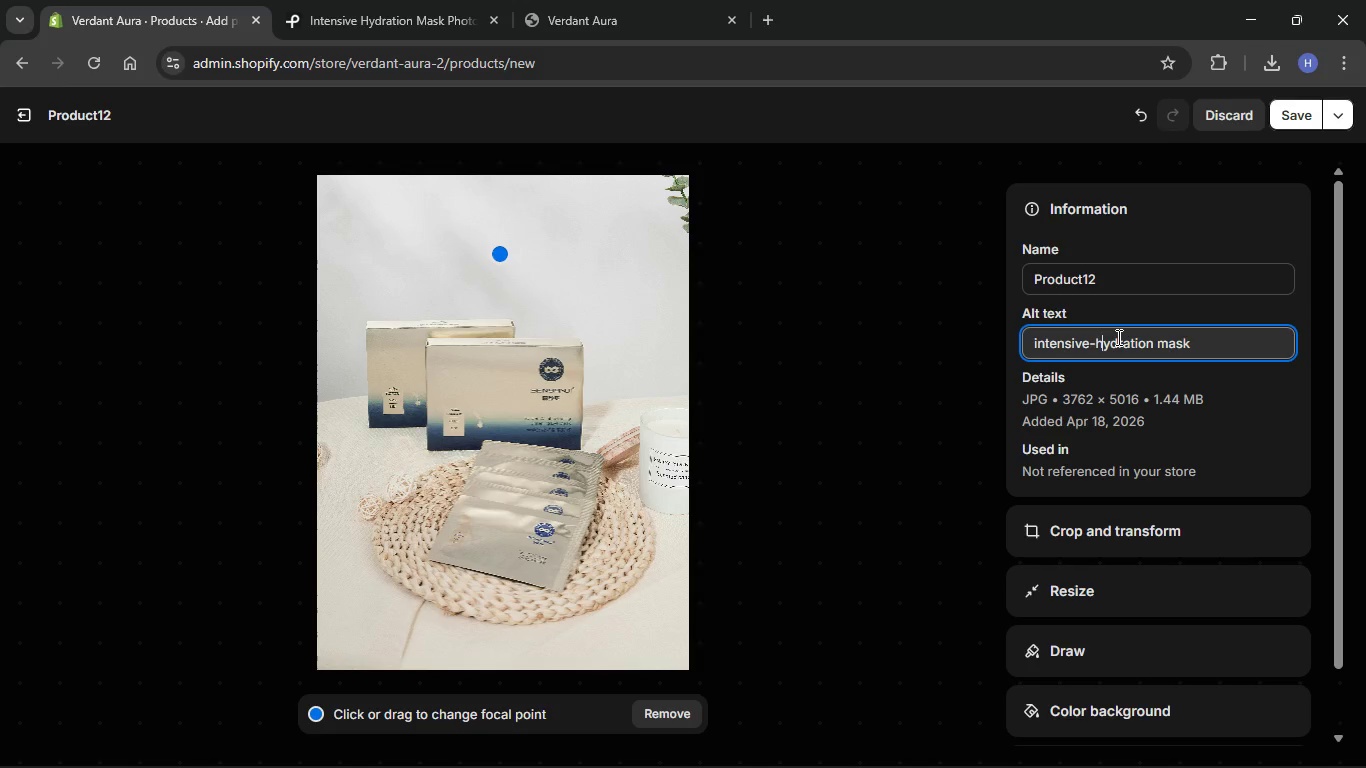 
key(ArrowLeft)
 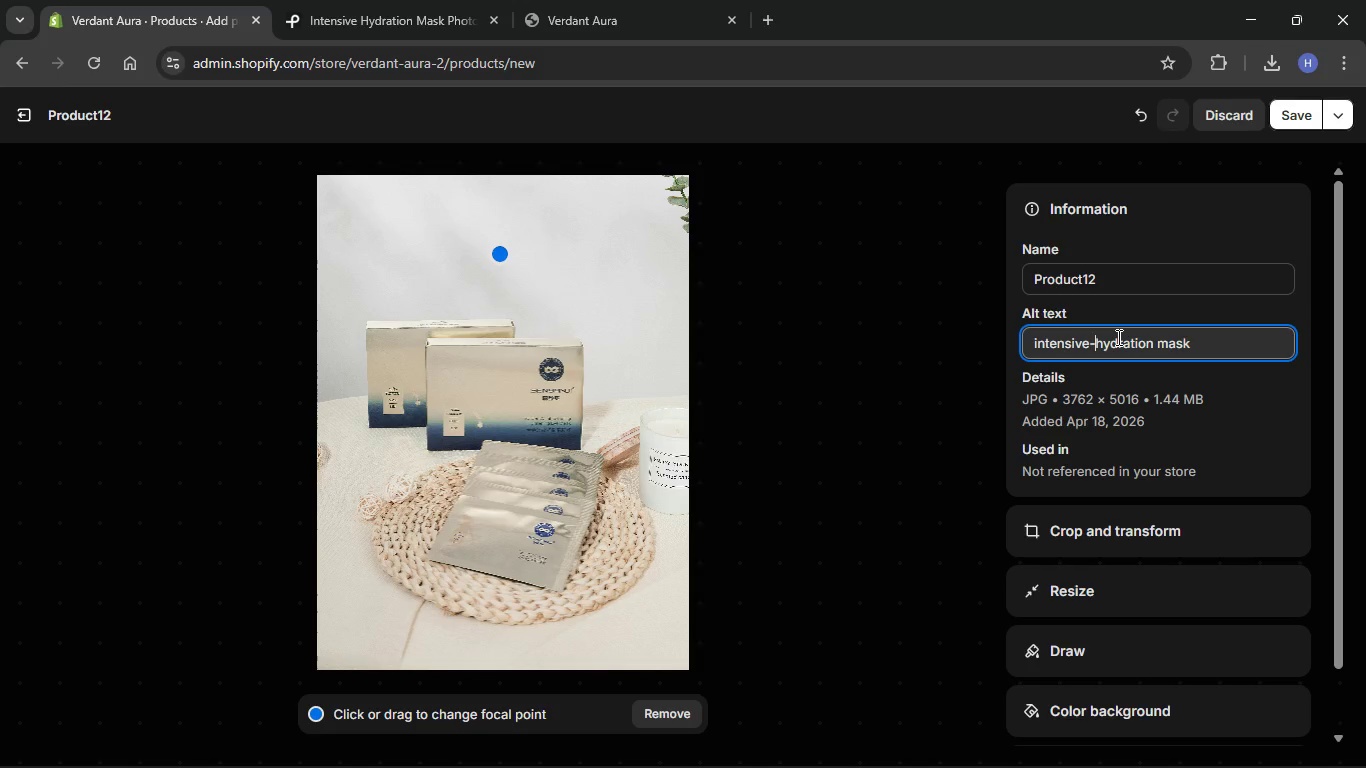 
key(ArrowLeft)
 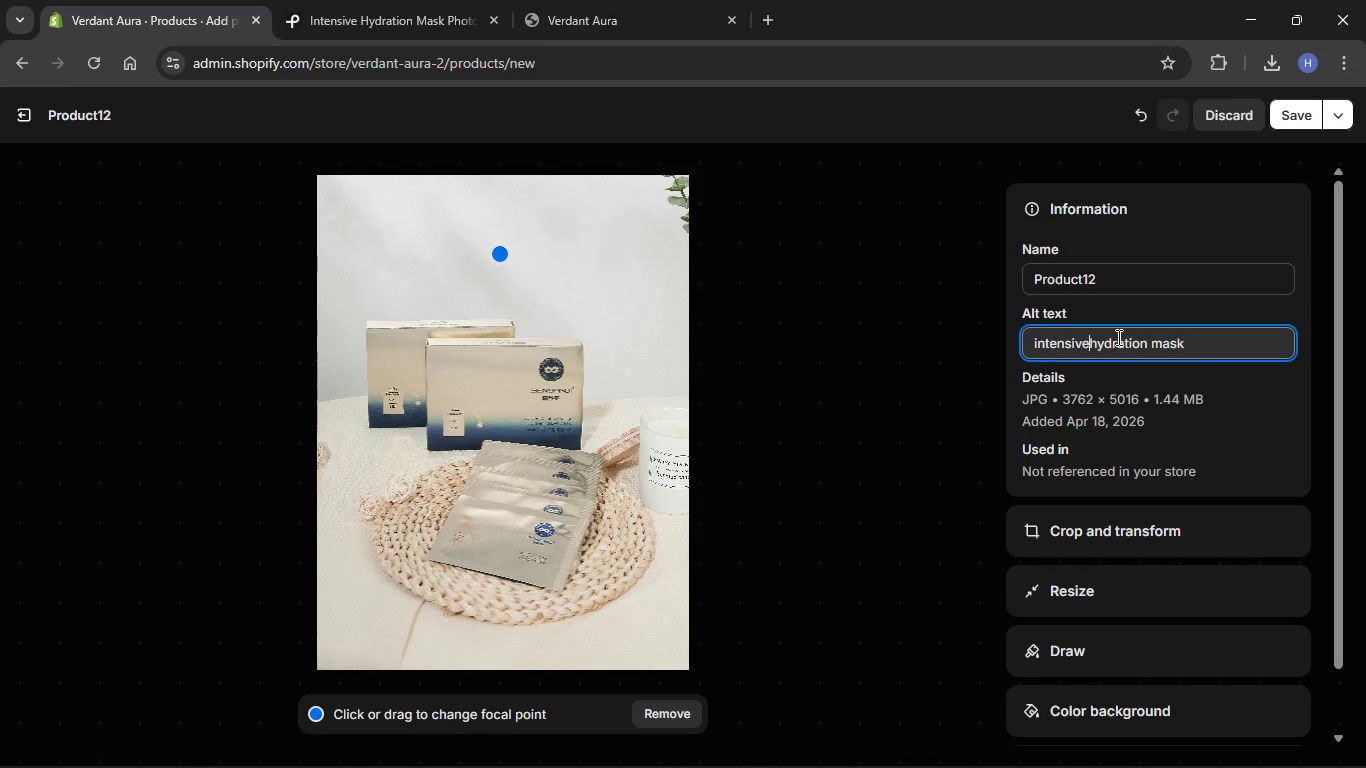 
key(Backspace)
 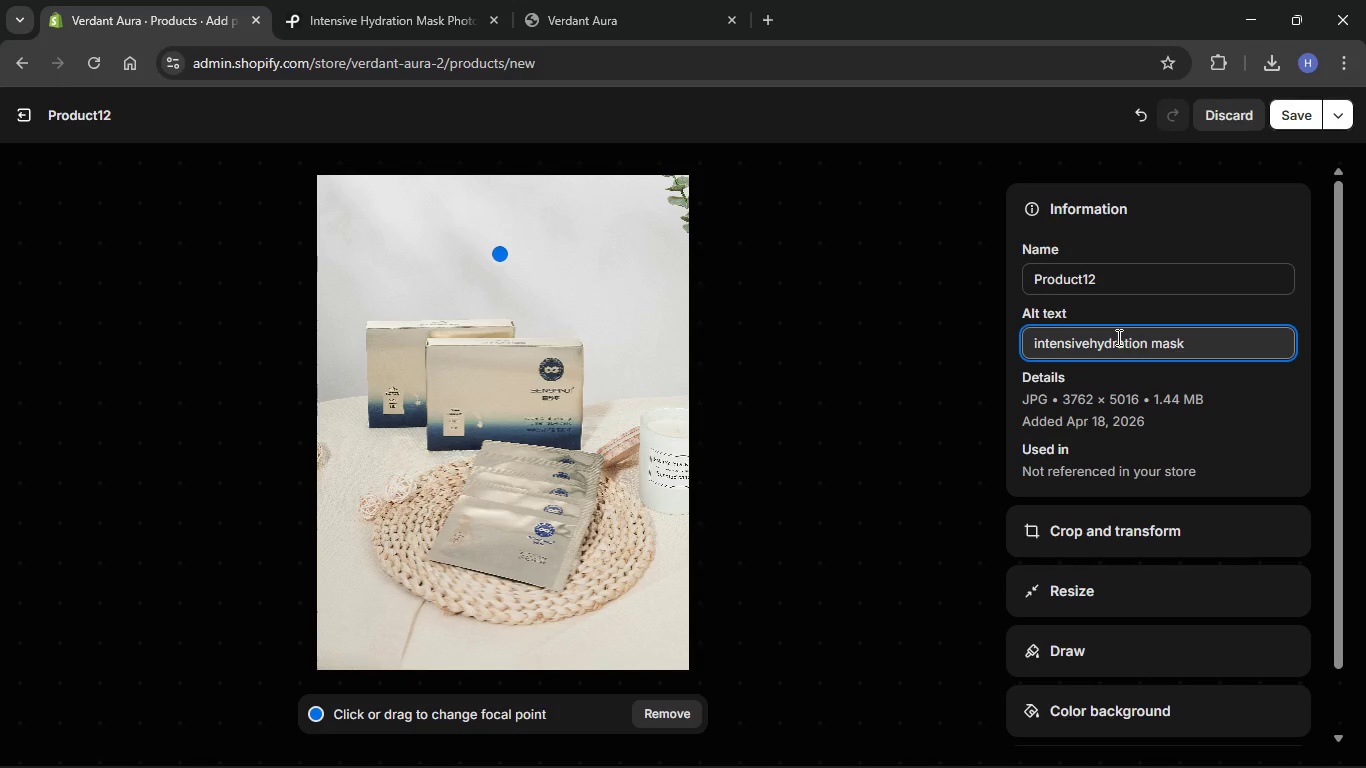 
key(Space)
 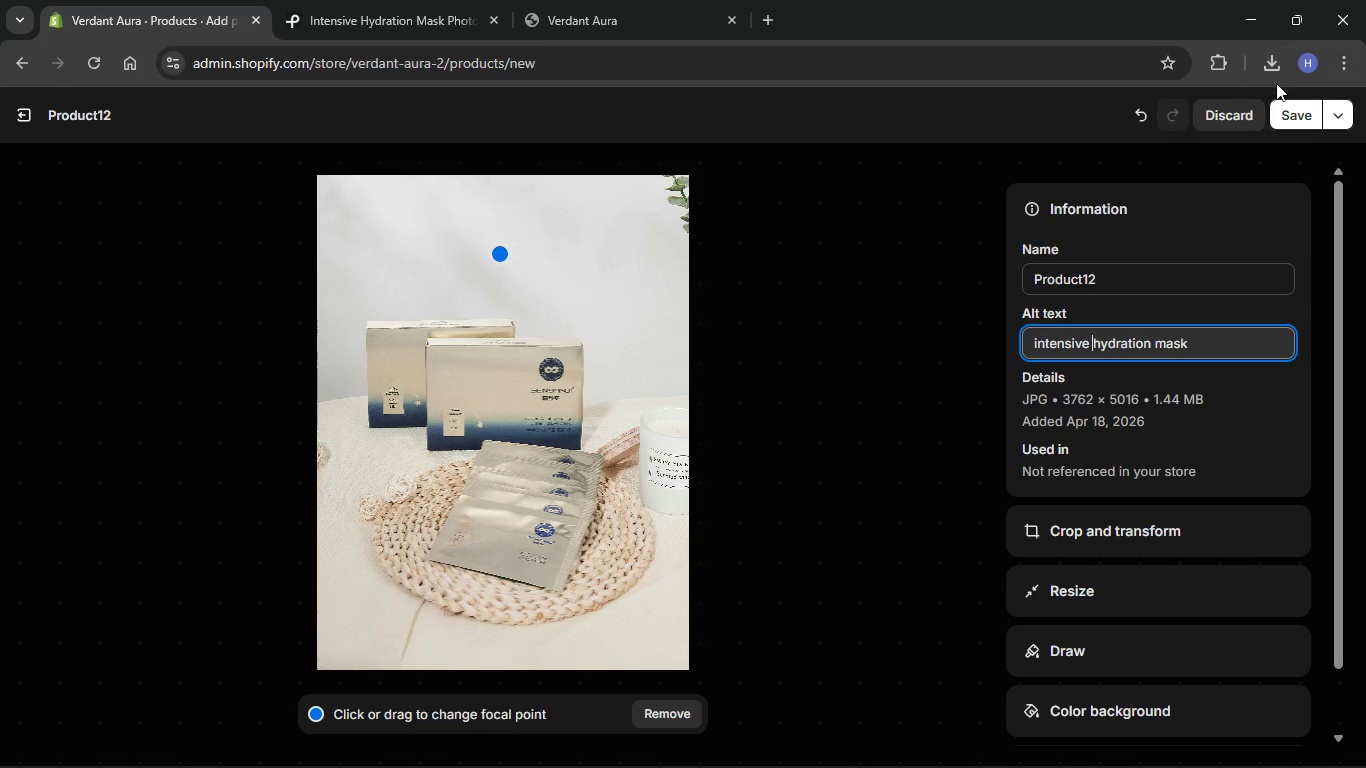 
left_click([1305, 105])
 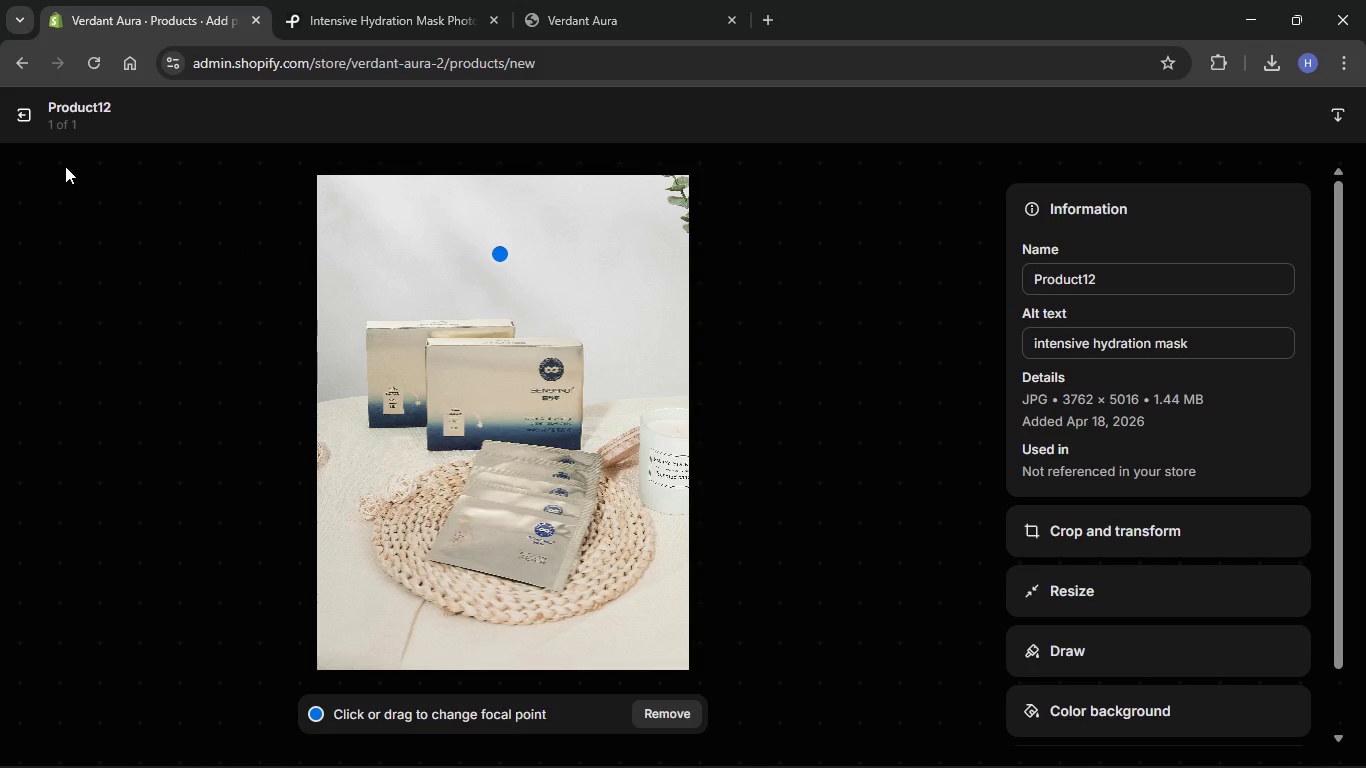 
left_click([17, 115])
 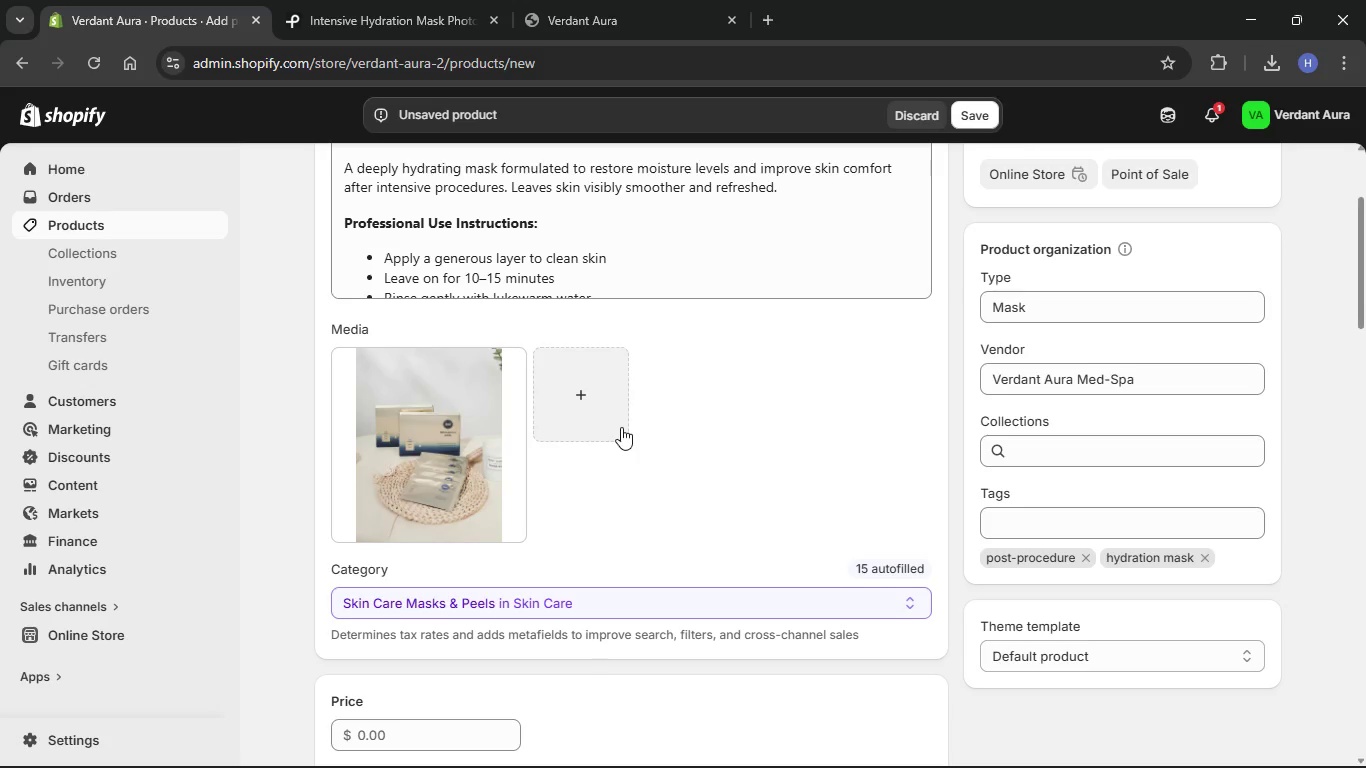 
scroll: coordinate [609, 424], scroll_direction: up, amount: 11.0
 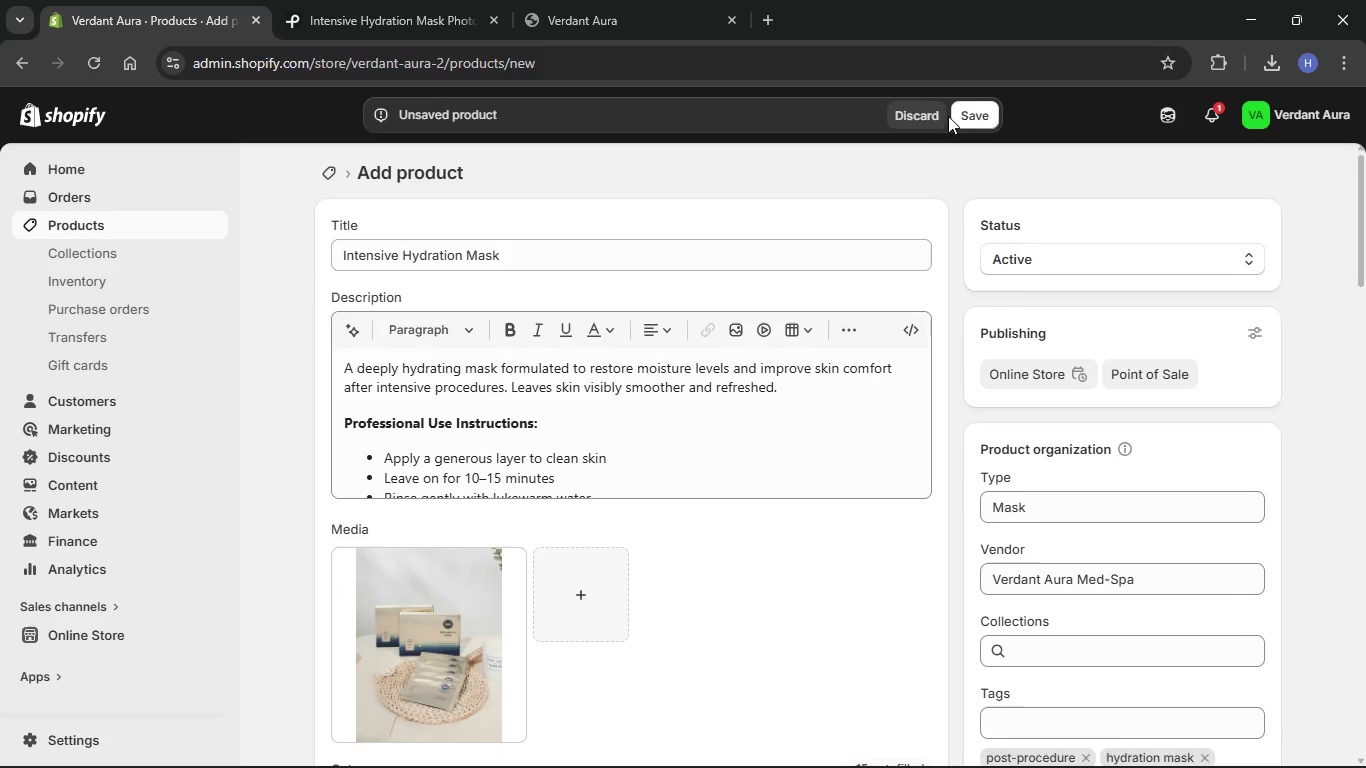 
left_click([958, 112])
 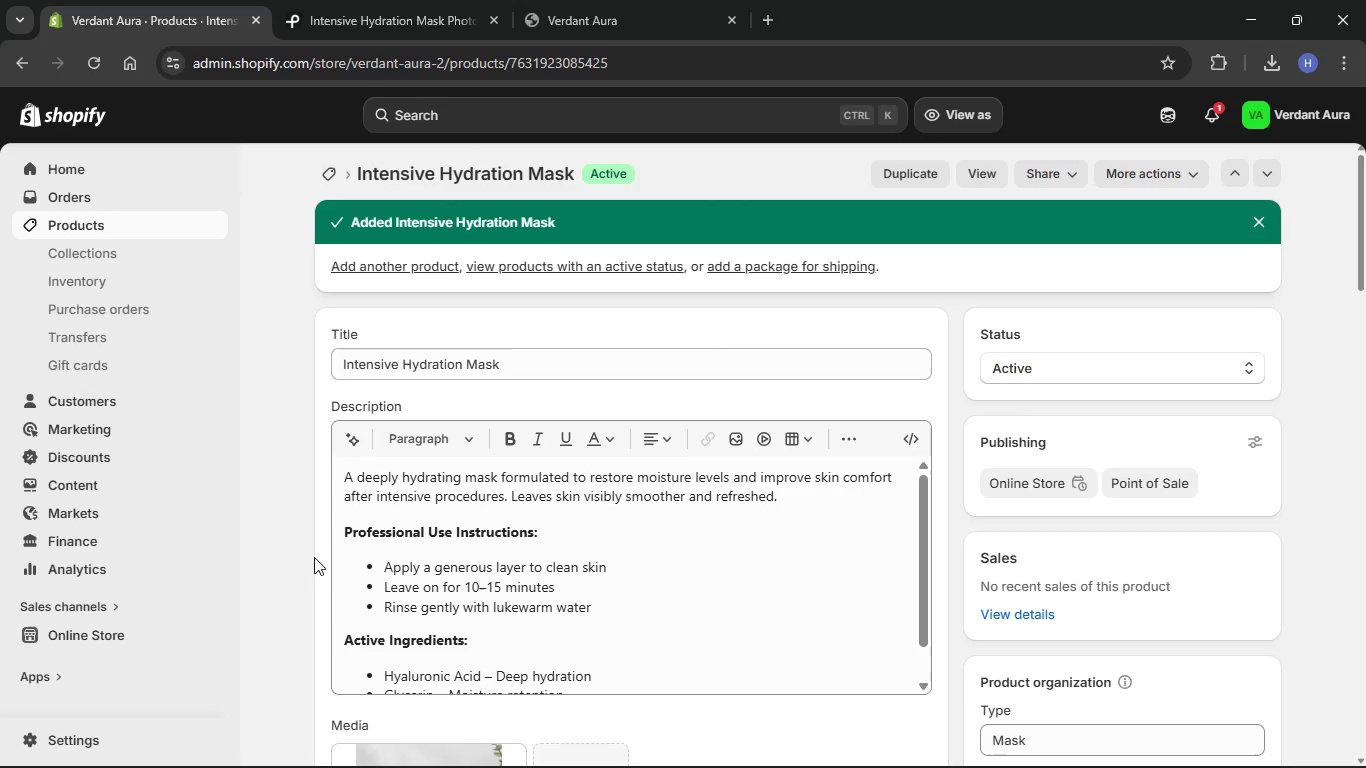 
wait(43.69)
 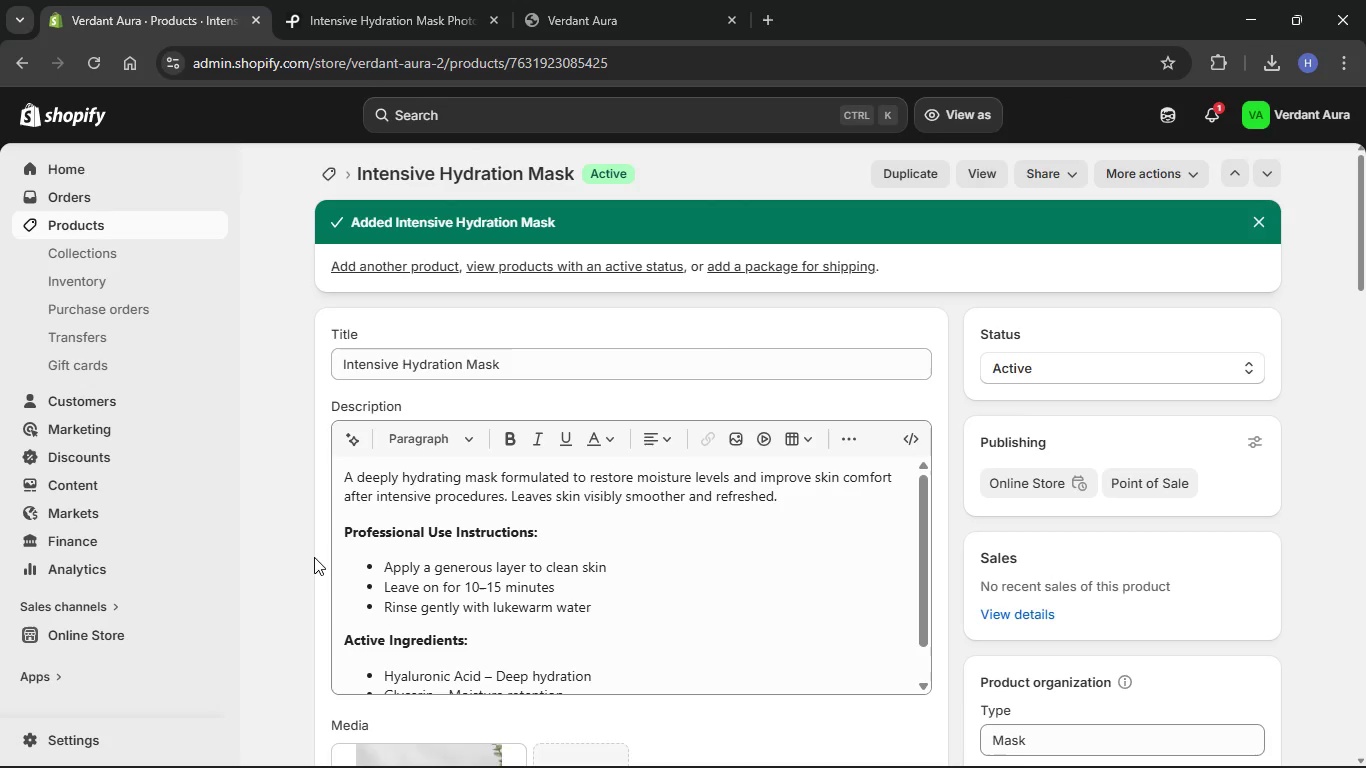 
left_click([374, 262])
 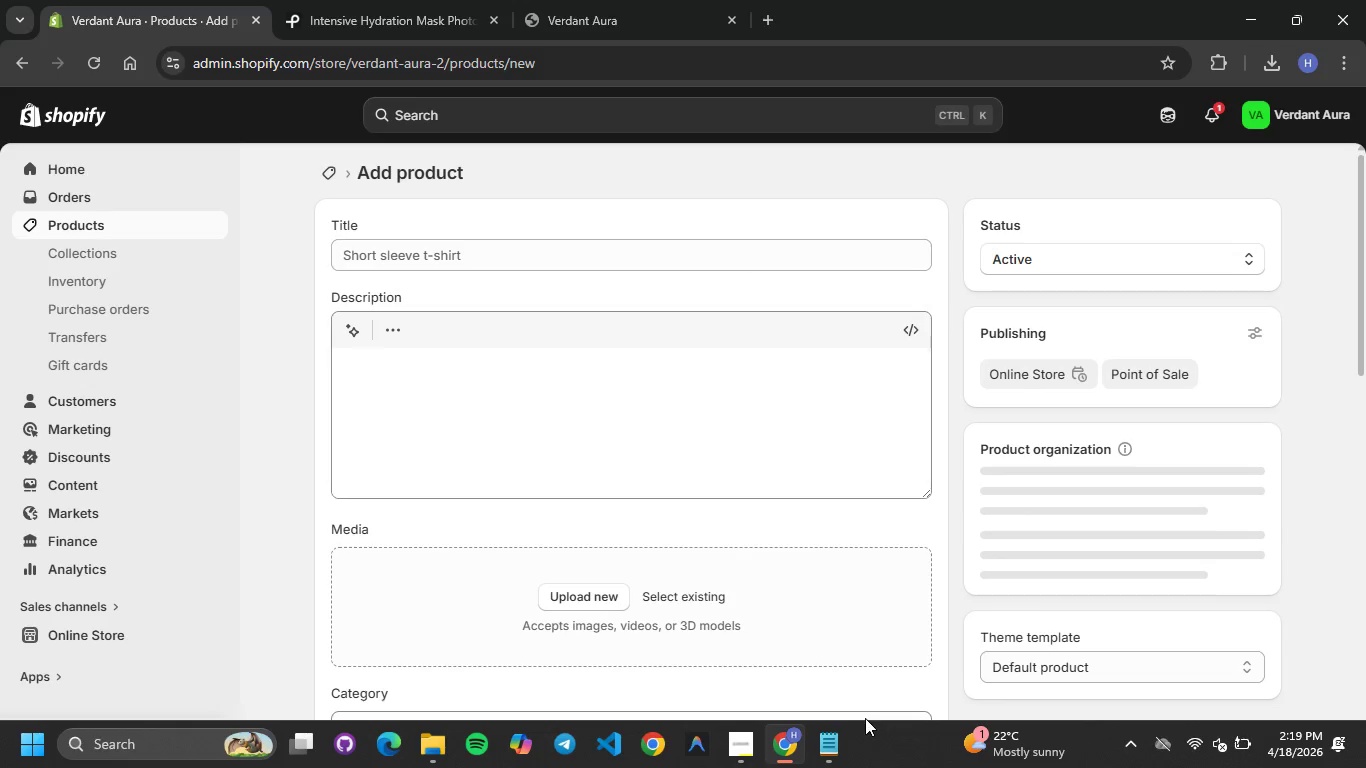 
left_click([840, 751])
 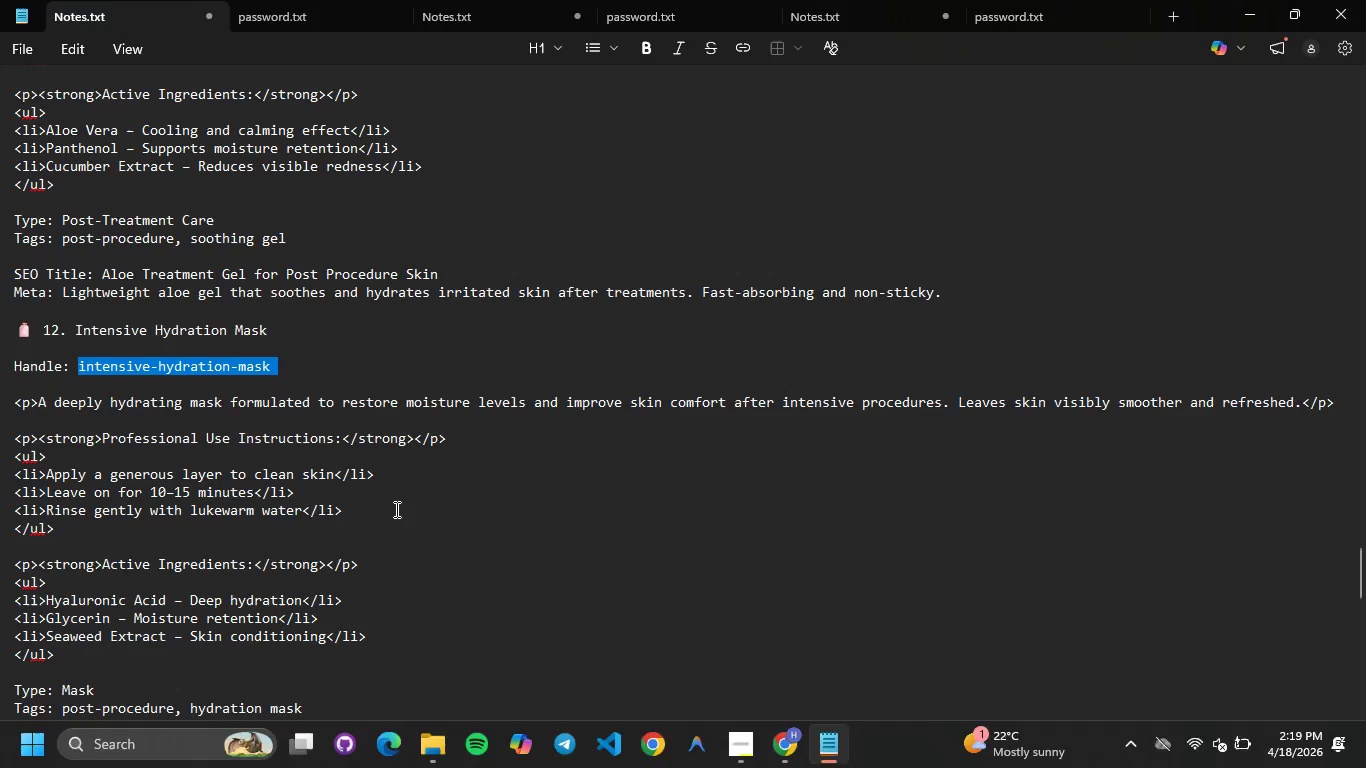 
scroll: coordinate [392, 514], scroll_direction: down, amount: 18.0
 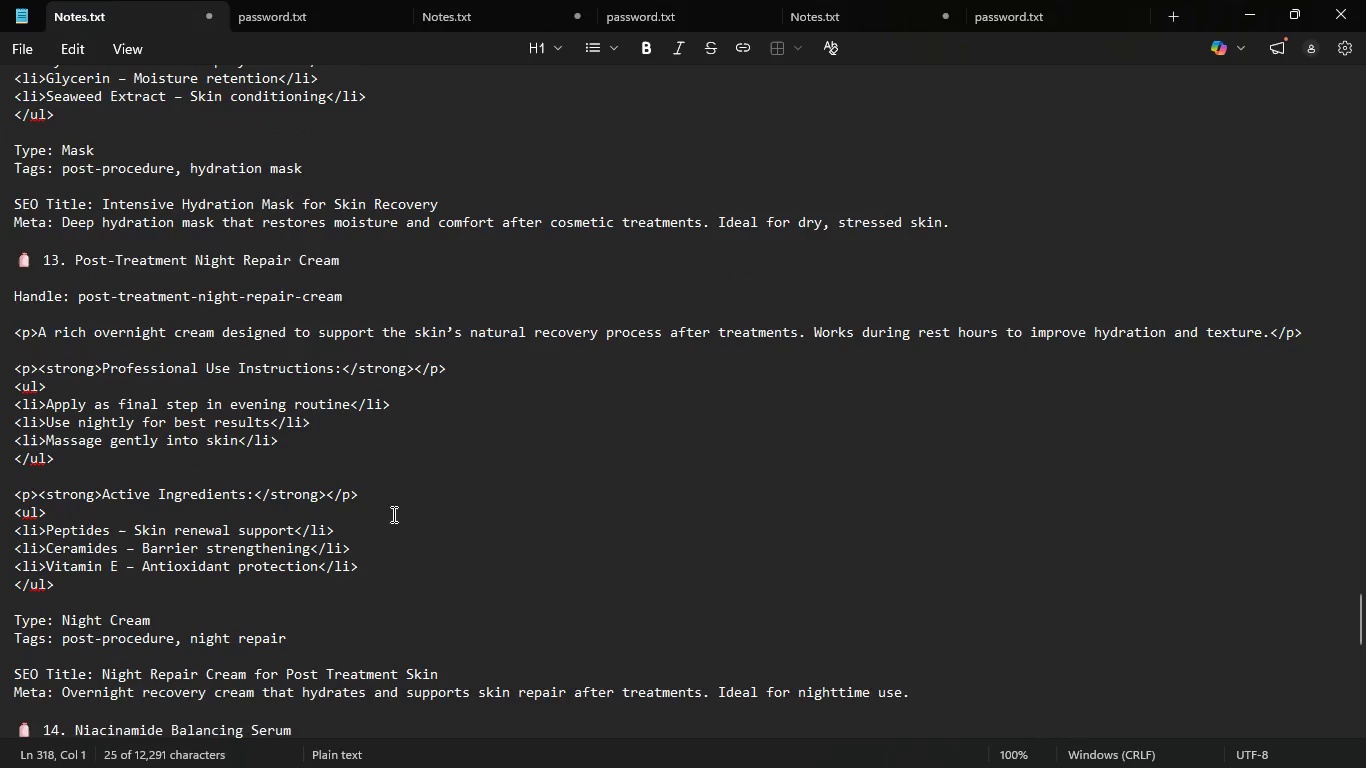 
scroll: coordinate [392, 514], scroll_direction: up, amount: 1.0
 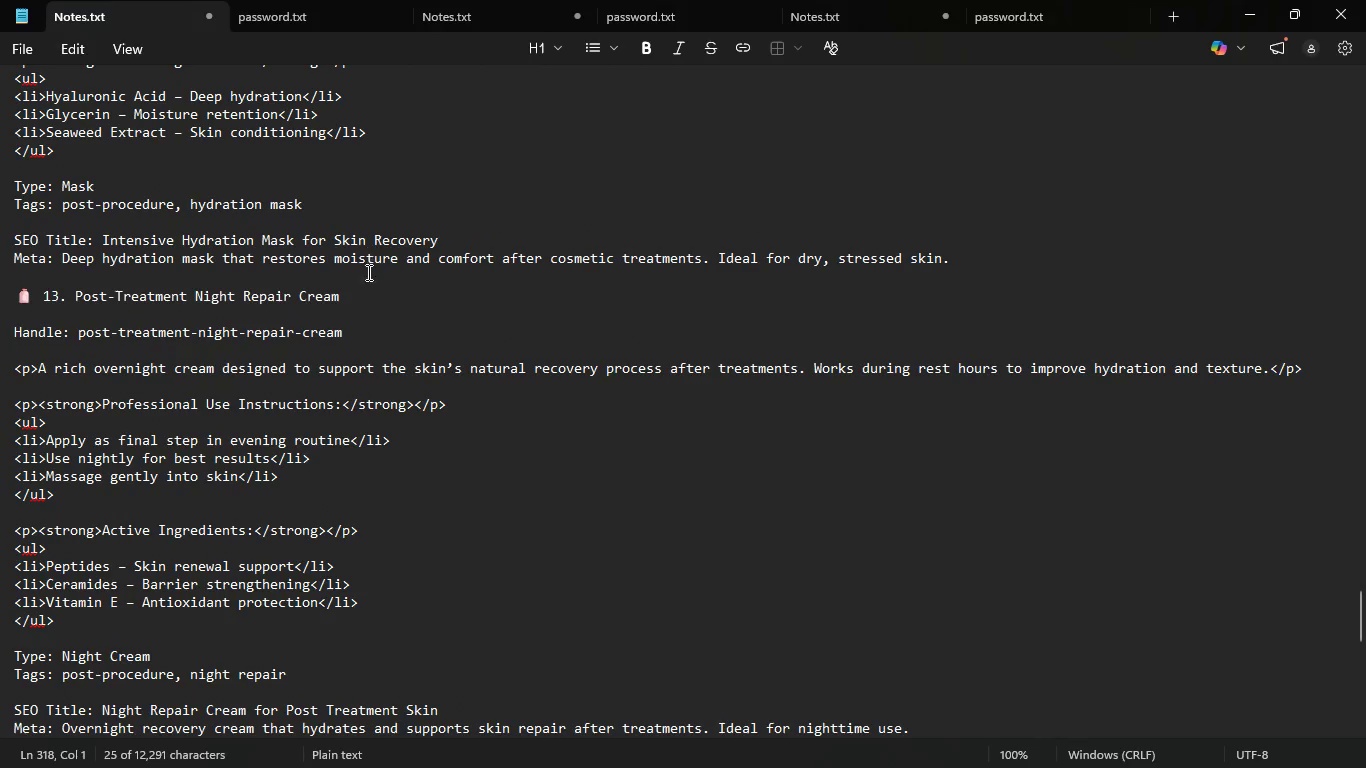 
left_click_drag(start_coordinate=[354, 295], to_coordinate=[76, 298])
 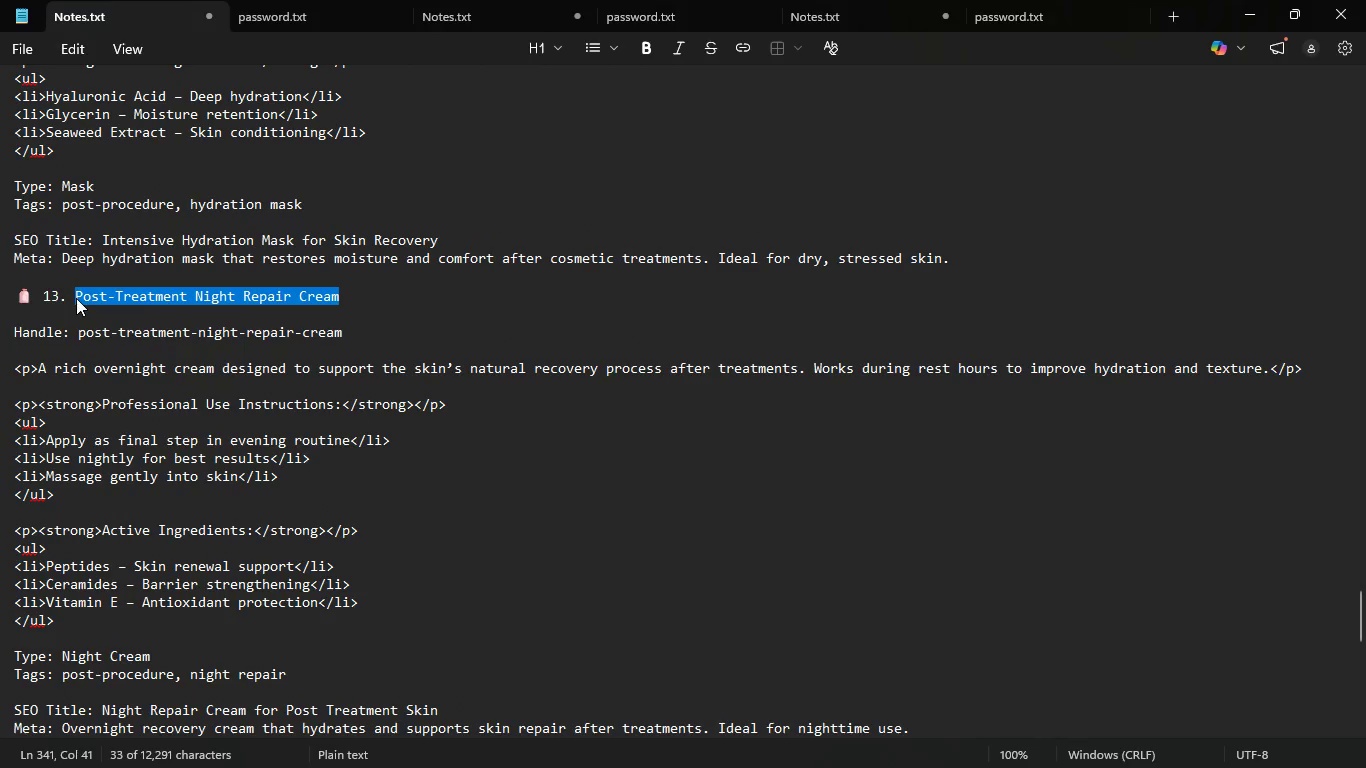 
key(Control+C)
 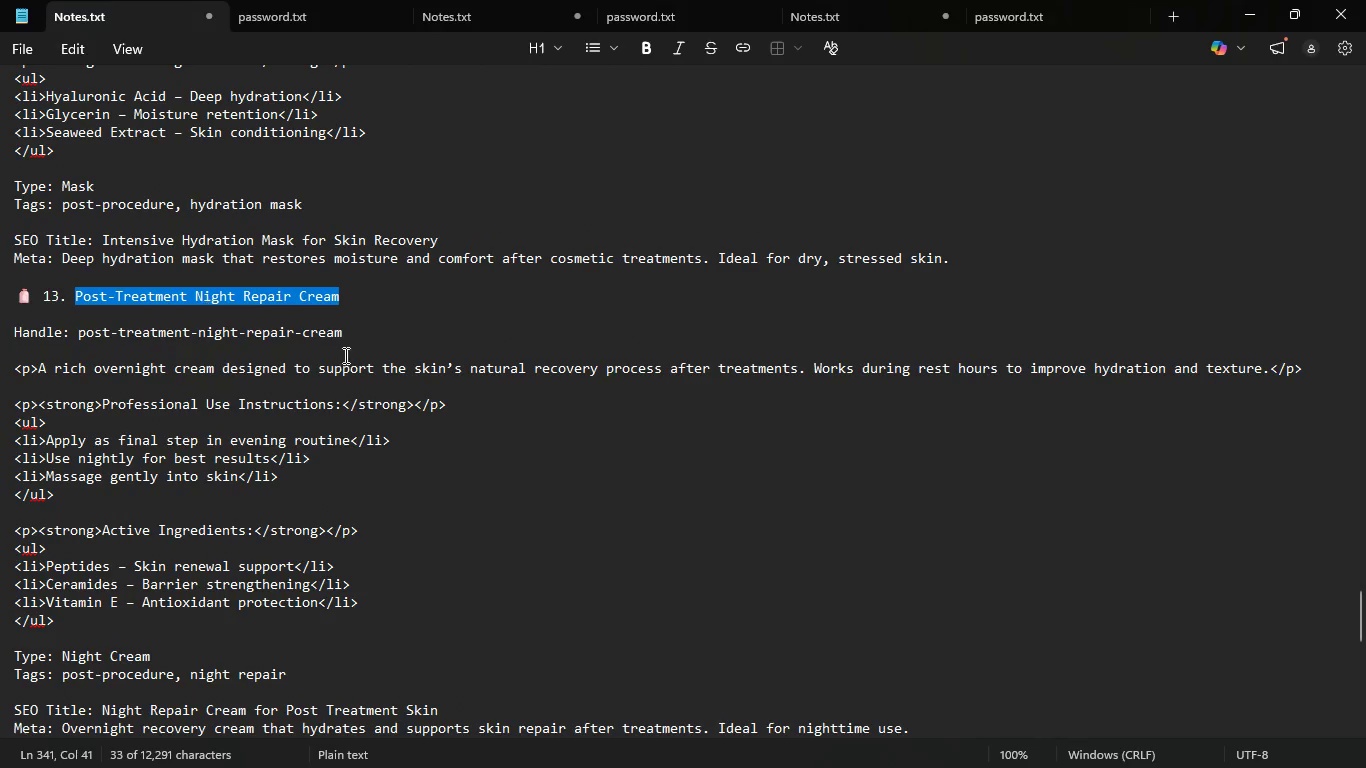 
left_click_drag(start_coordinate=[430, 434], to_coordinate=[444, 434])
 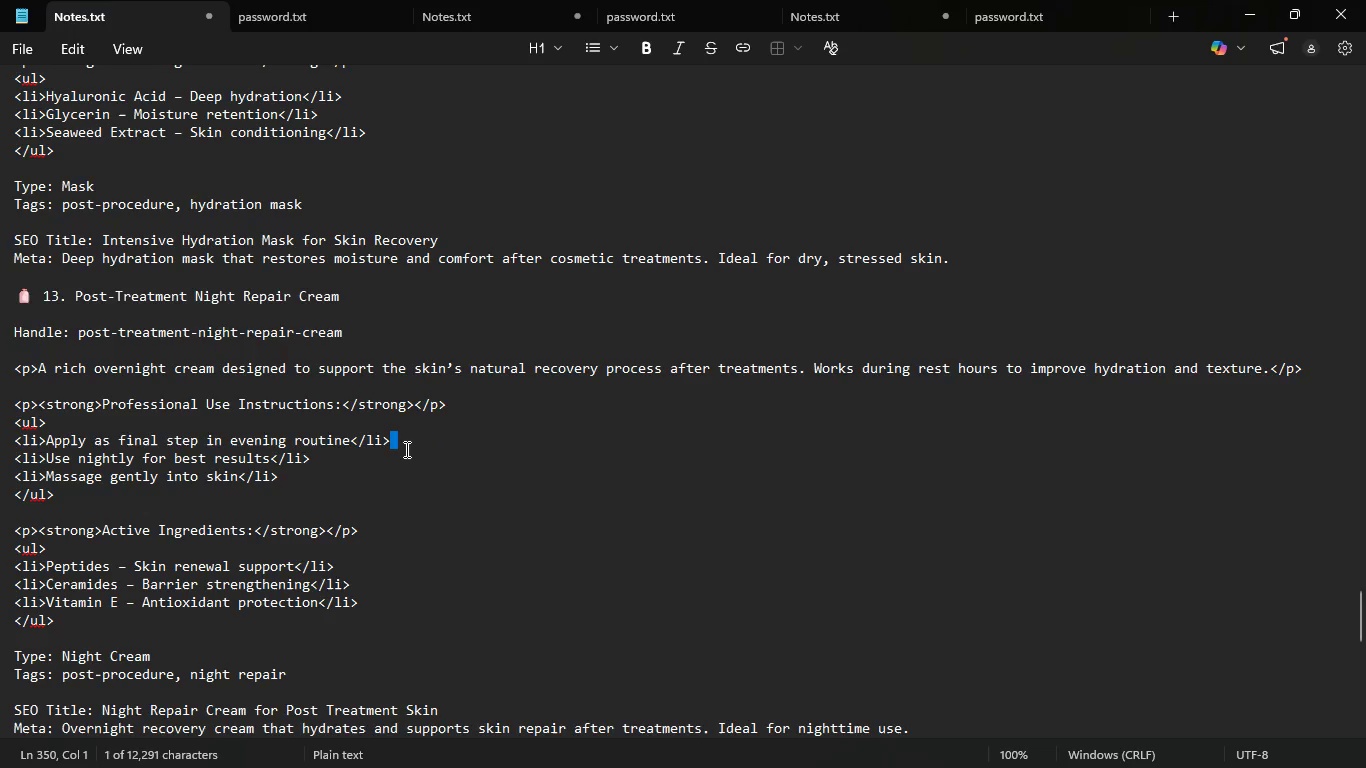 
scroll: coordinate [395, 451], scroll_direction: down, amount: 4.0
 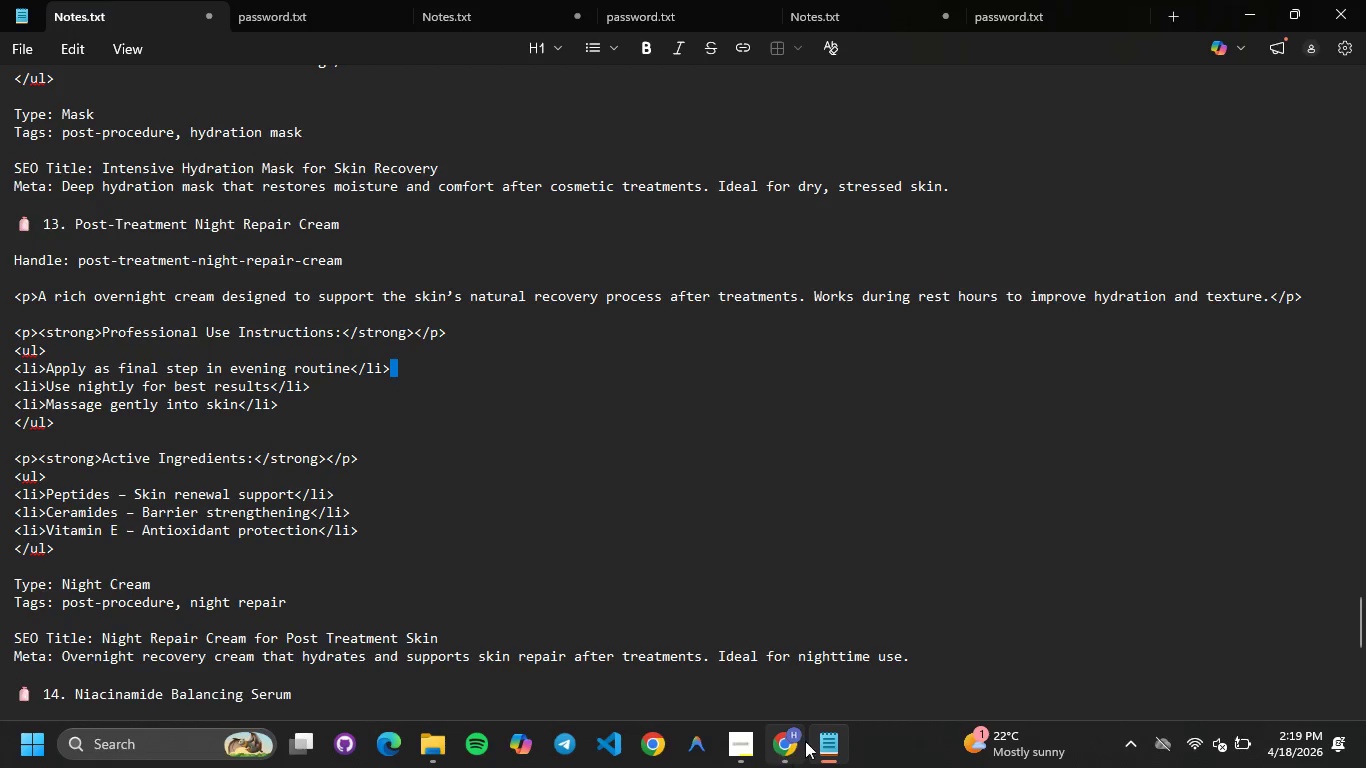 
left_click([779, 741])
 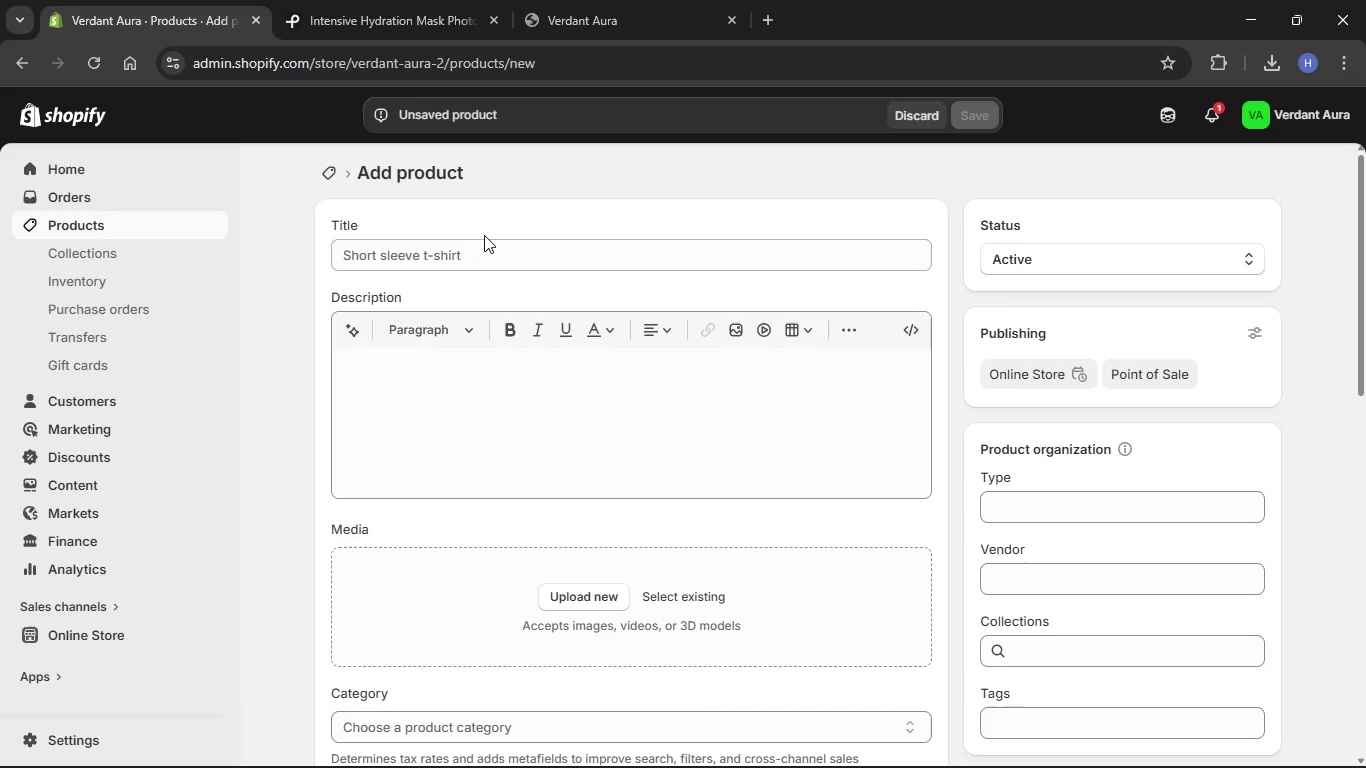 
left_click_drag(start_coordinate=[477, 255], to_coordinate=[473, 245])
 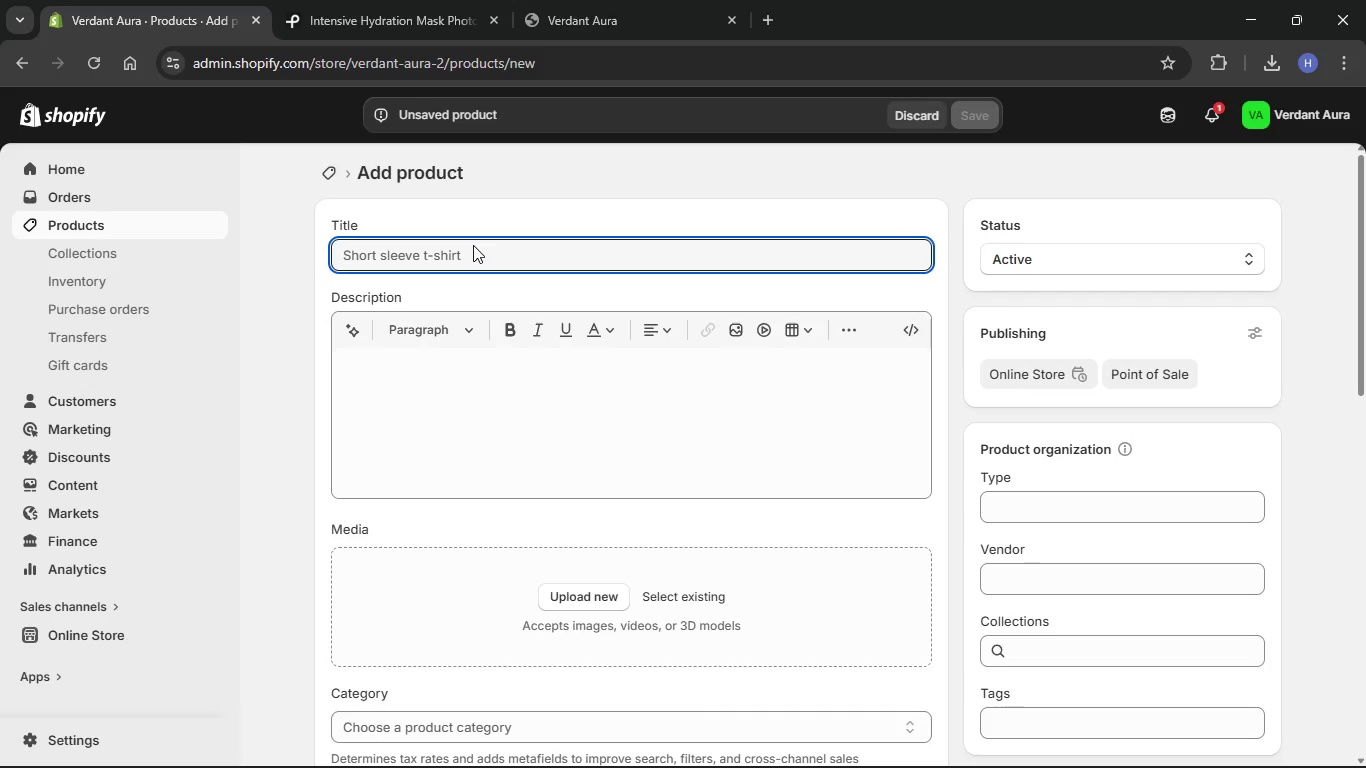 
key(Control+V)
 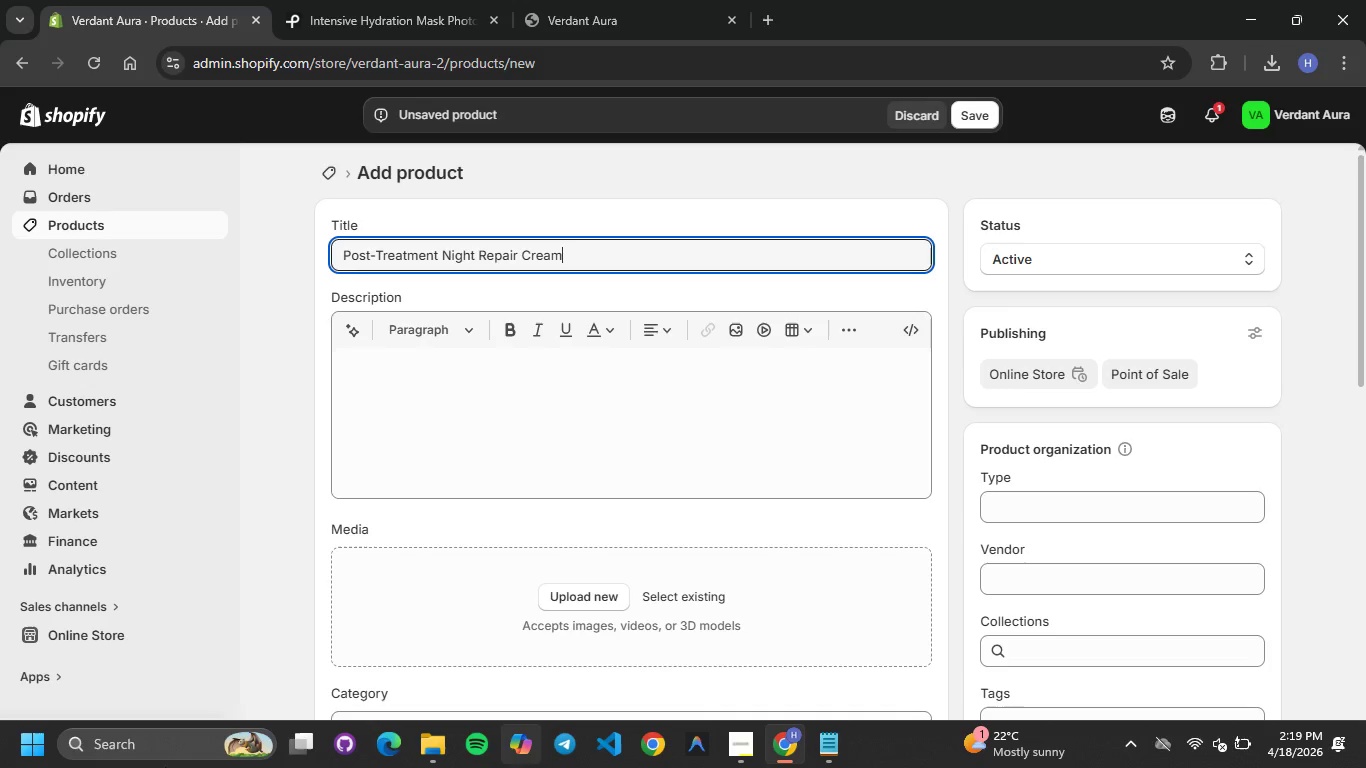 
left_click([823, 730])
 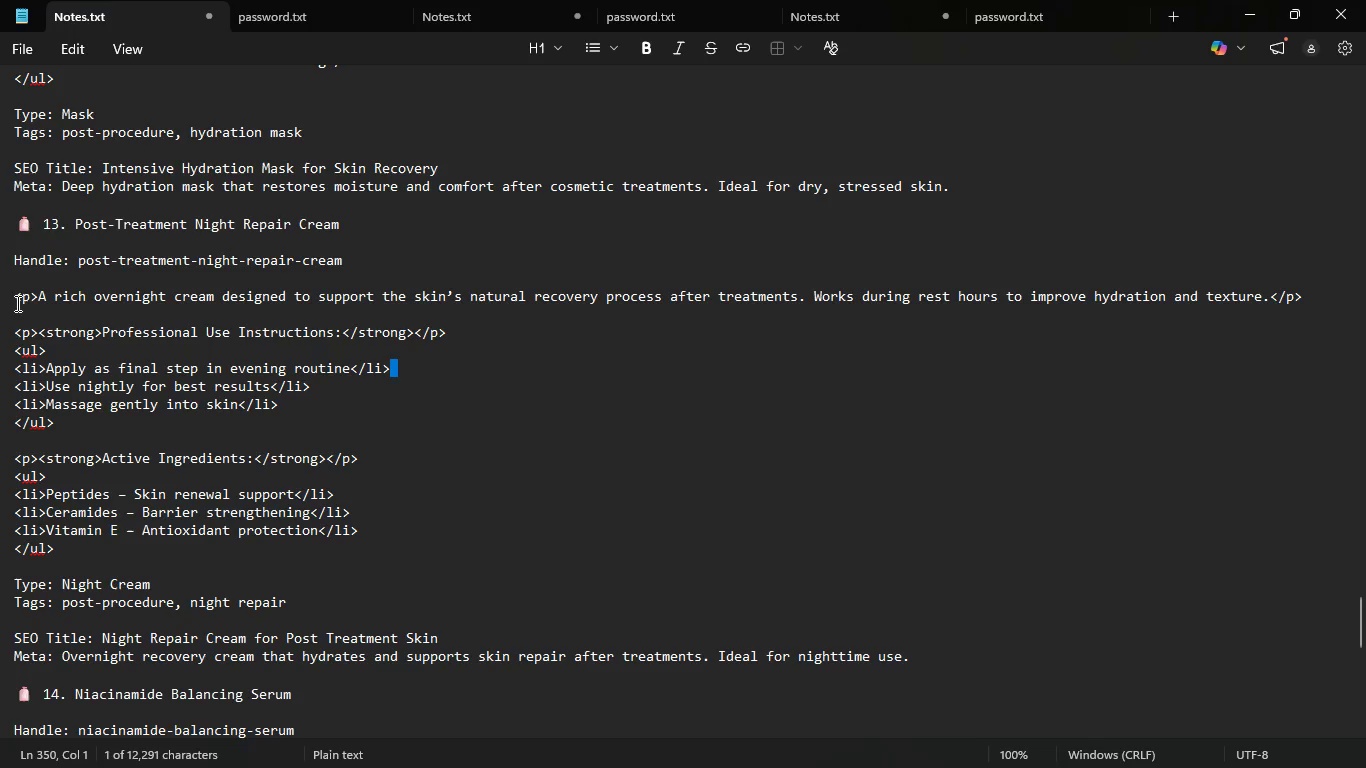 
left_click_drag(start_coordinate=[10, 296], to_coordinate=[152, 544])
 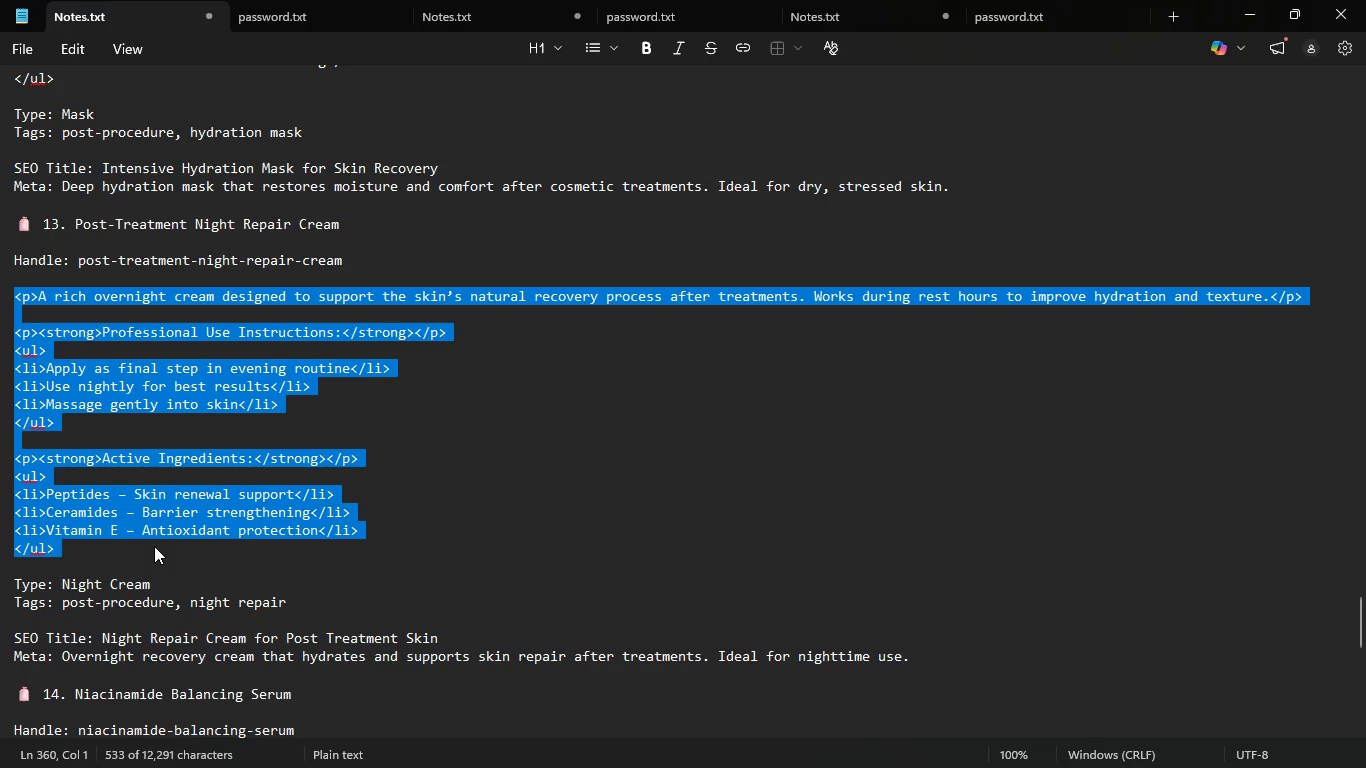 
key(Control+C)
 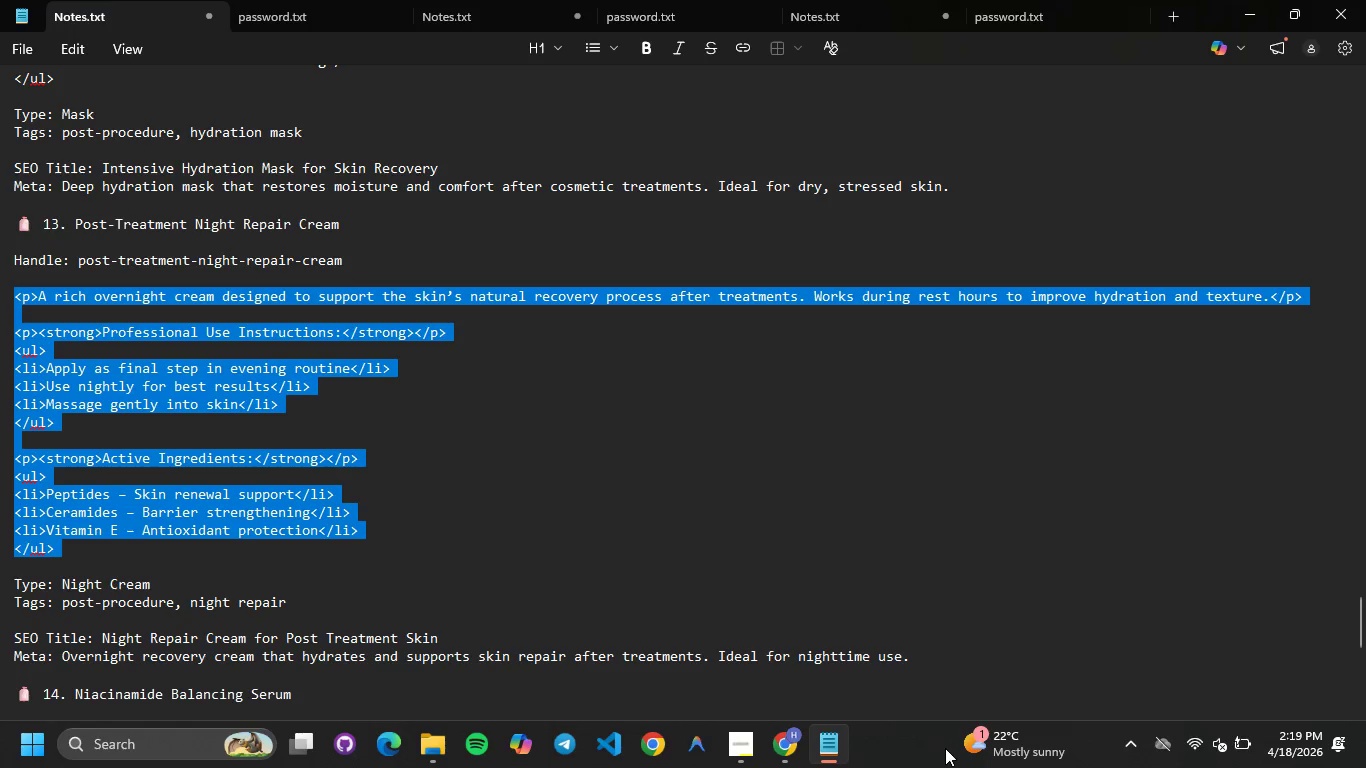 
left_click([790, 730])
 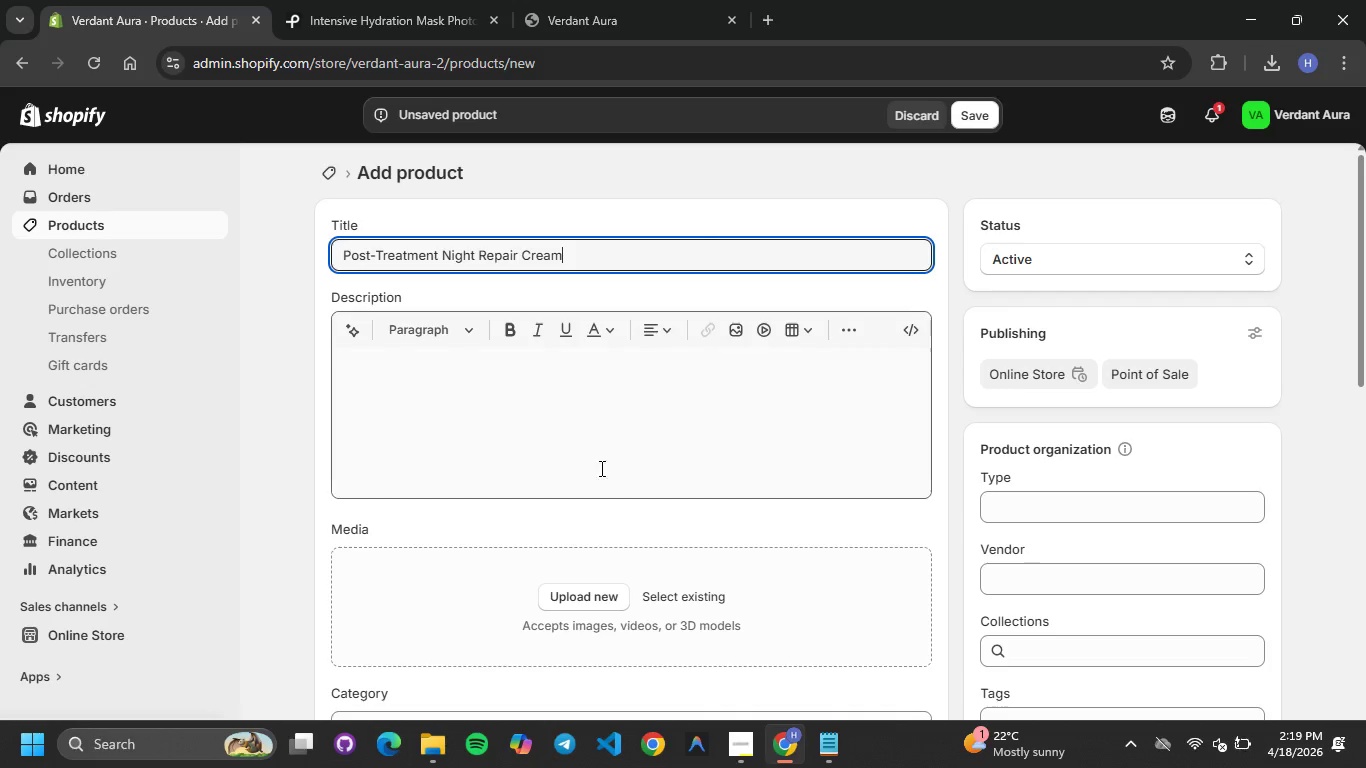 
left_click([568, 435])
 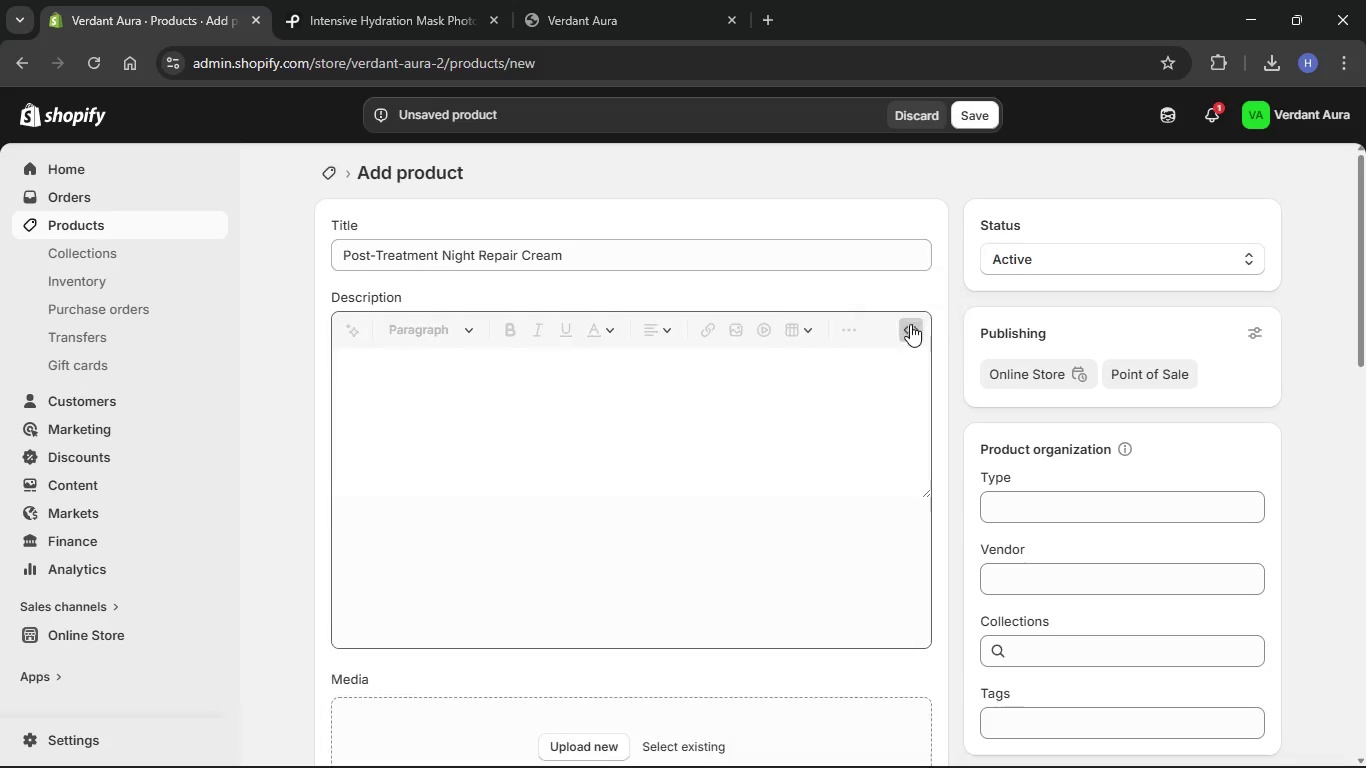 
left_click([727, 430])
 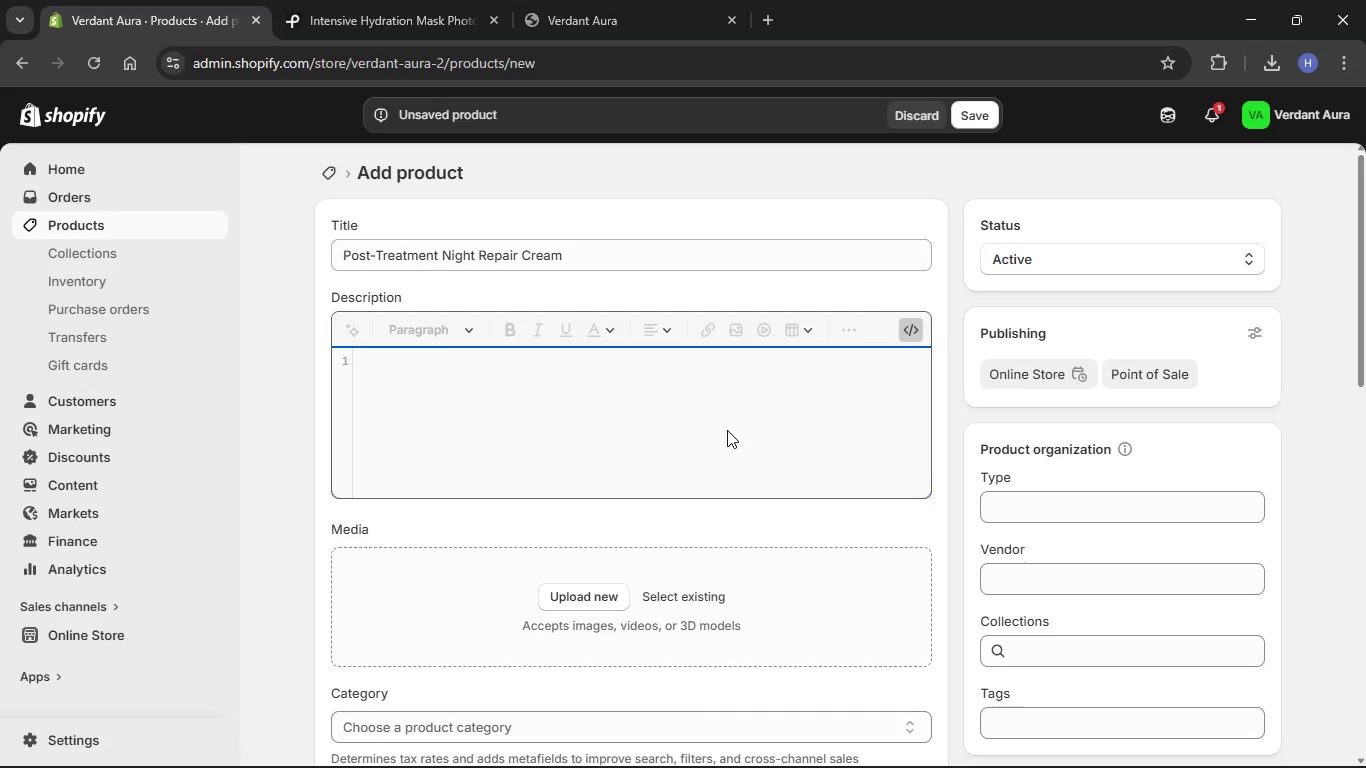 
key(Control+V)
 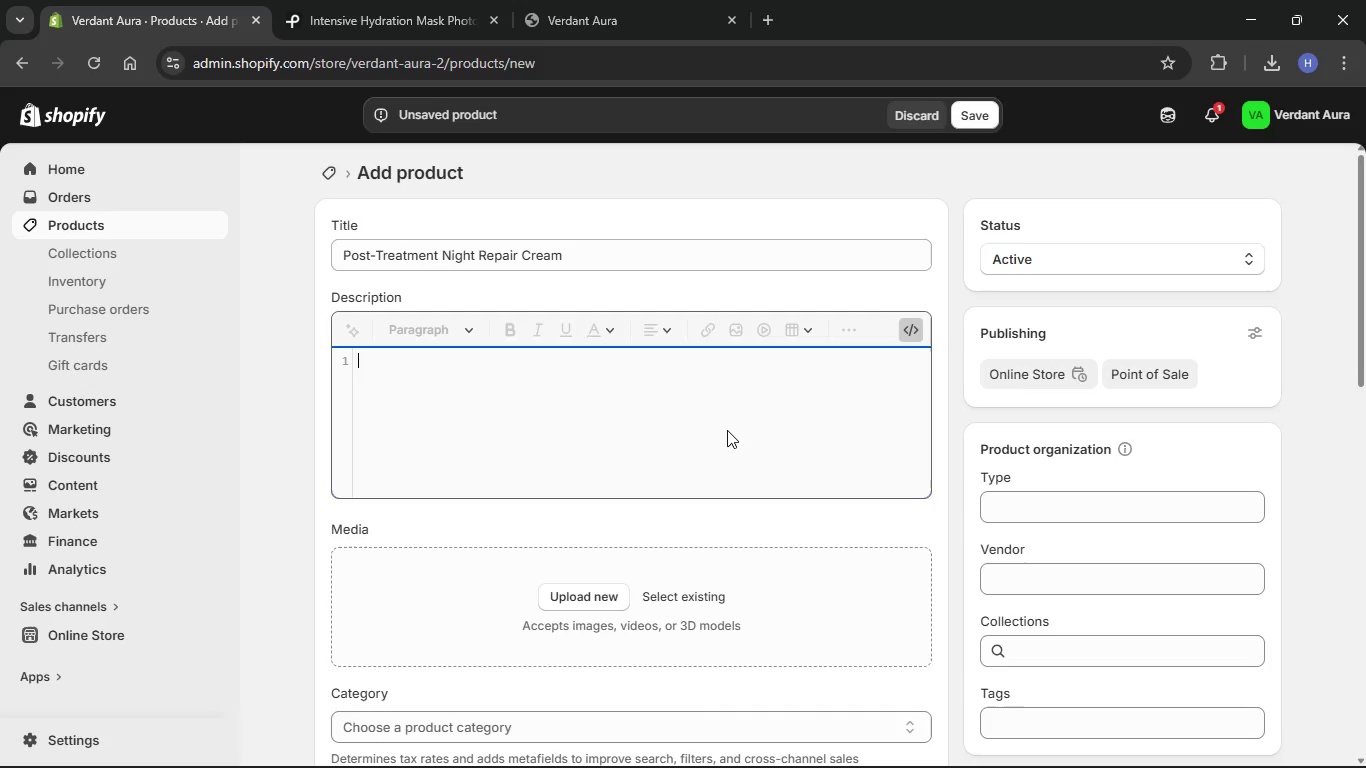 
left_click([727, 430])
 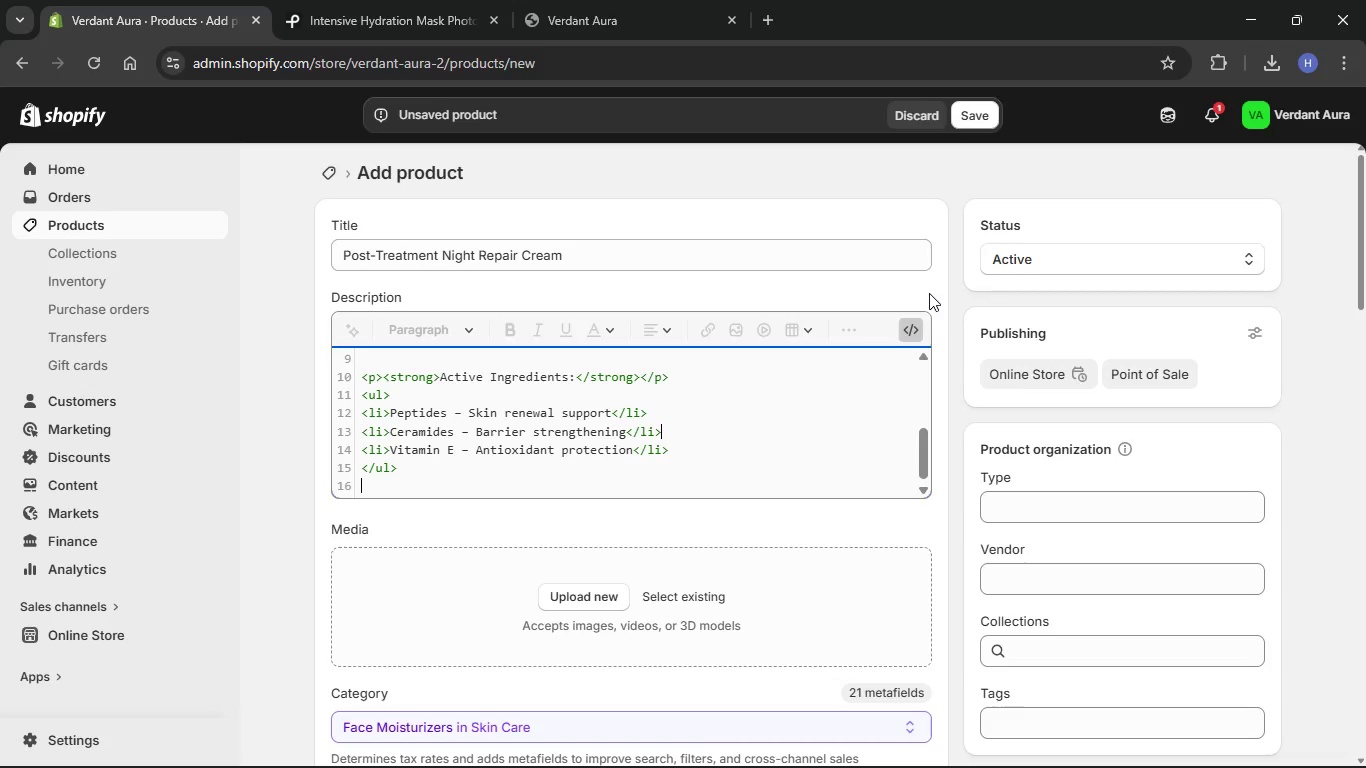 
left_click([913, 322])
 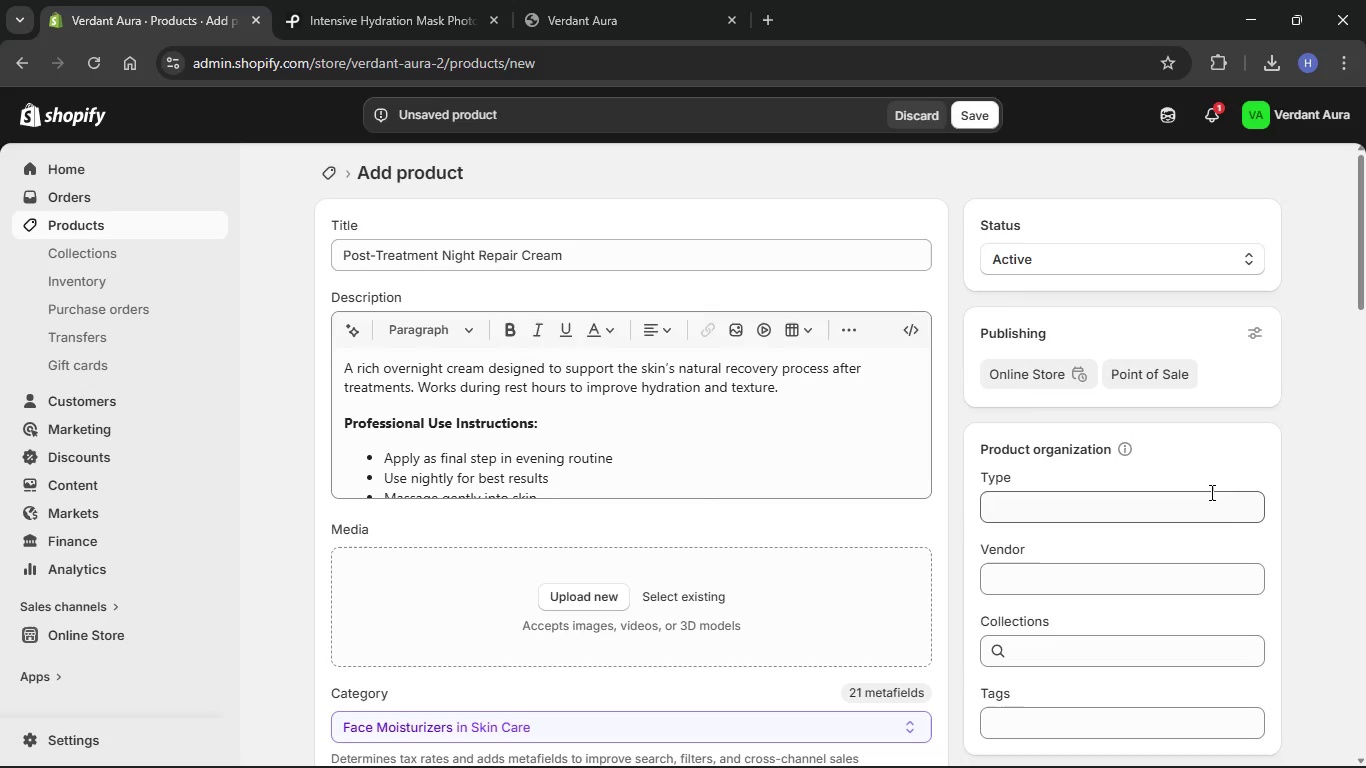 
left_click([1197, 511])
 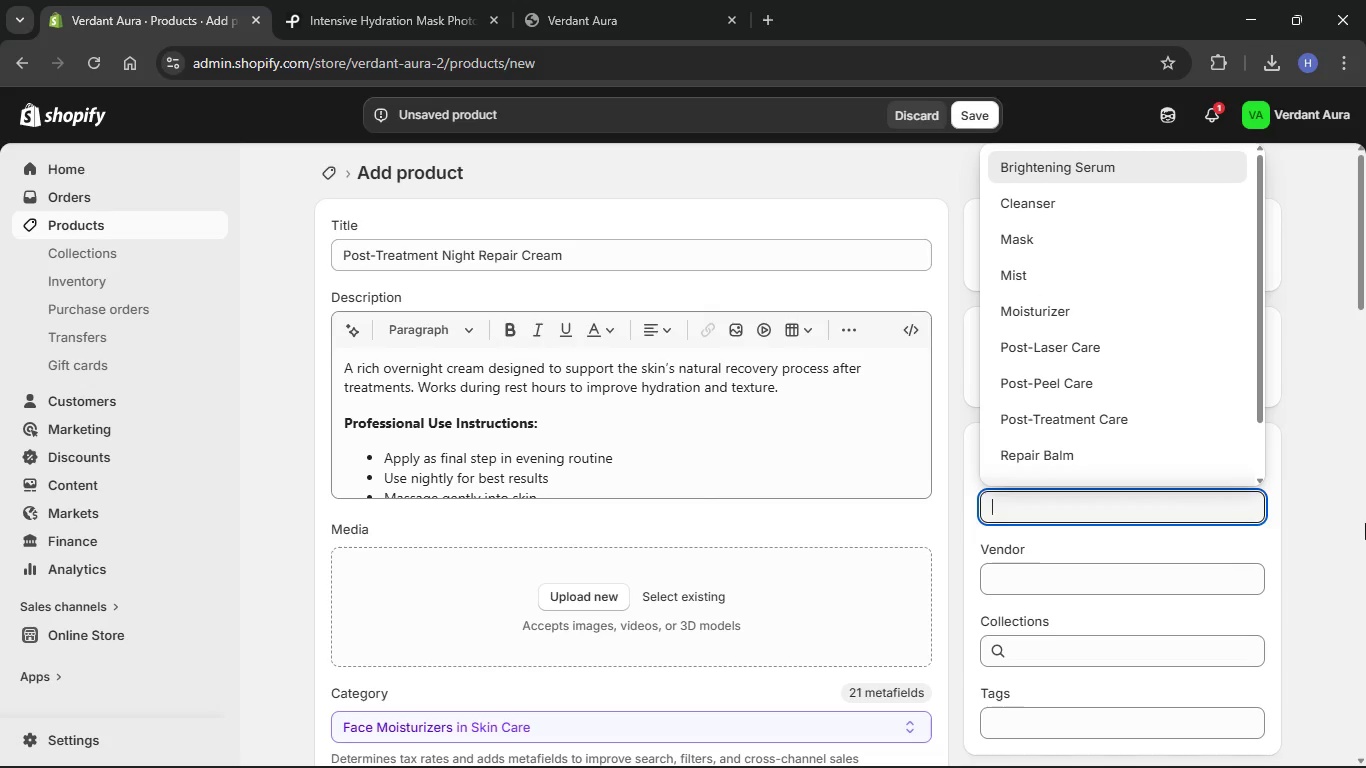 
left_click([1329, 524])
 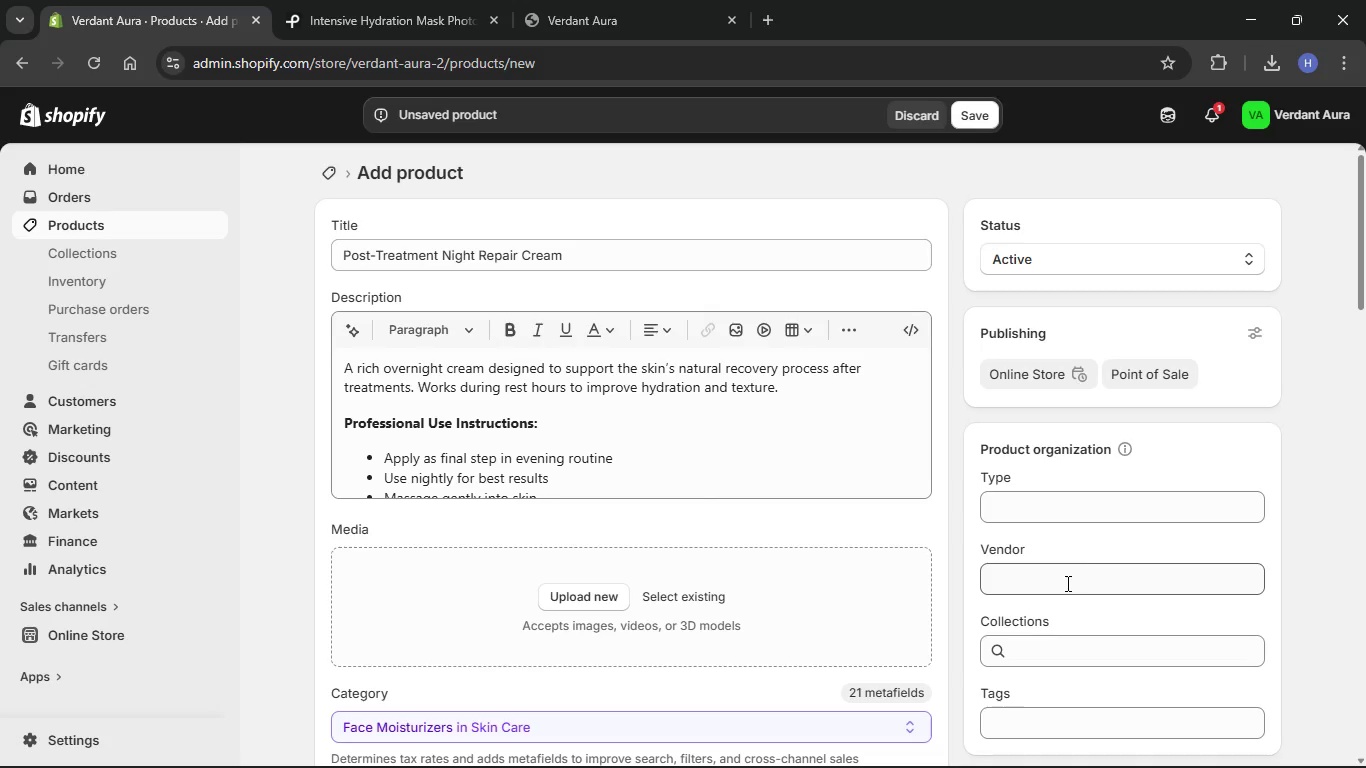 
left_click([1066, 583])
 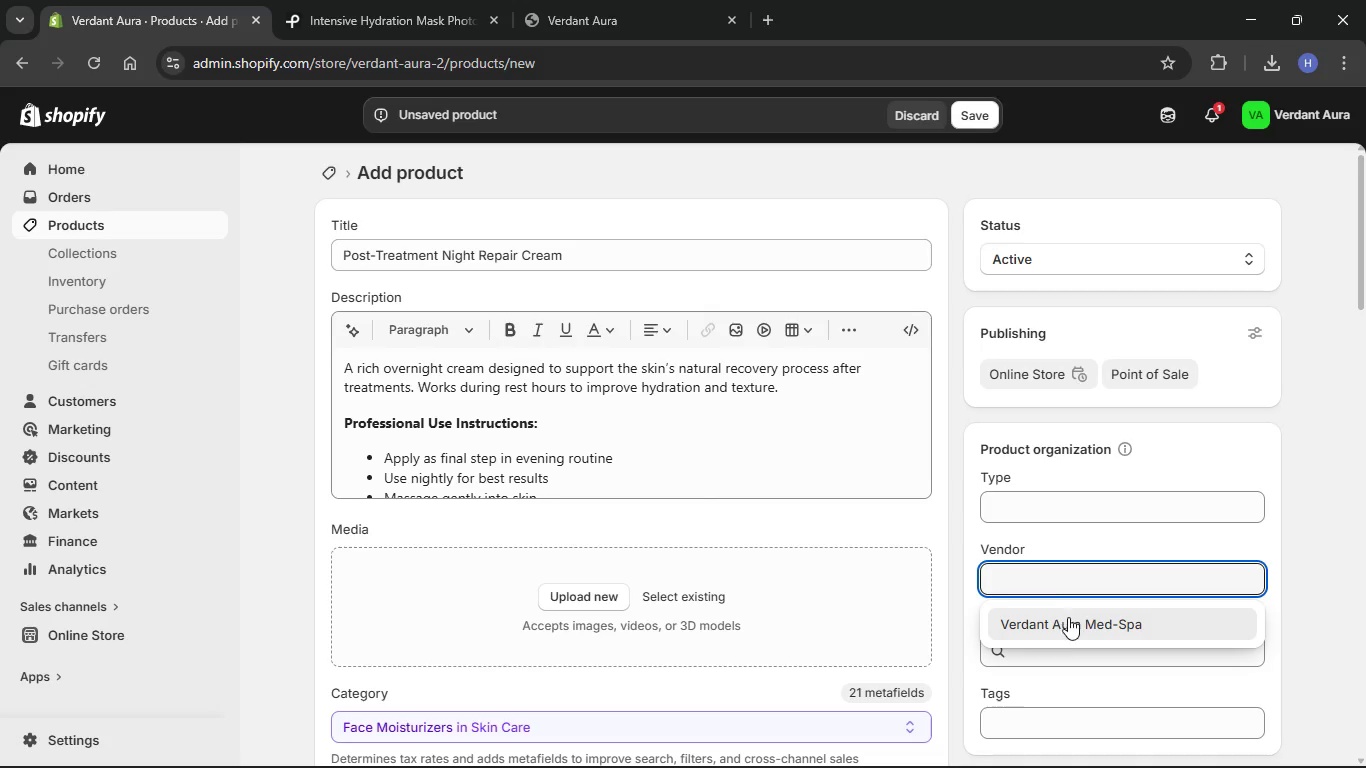 
left_click([1068, 622])
 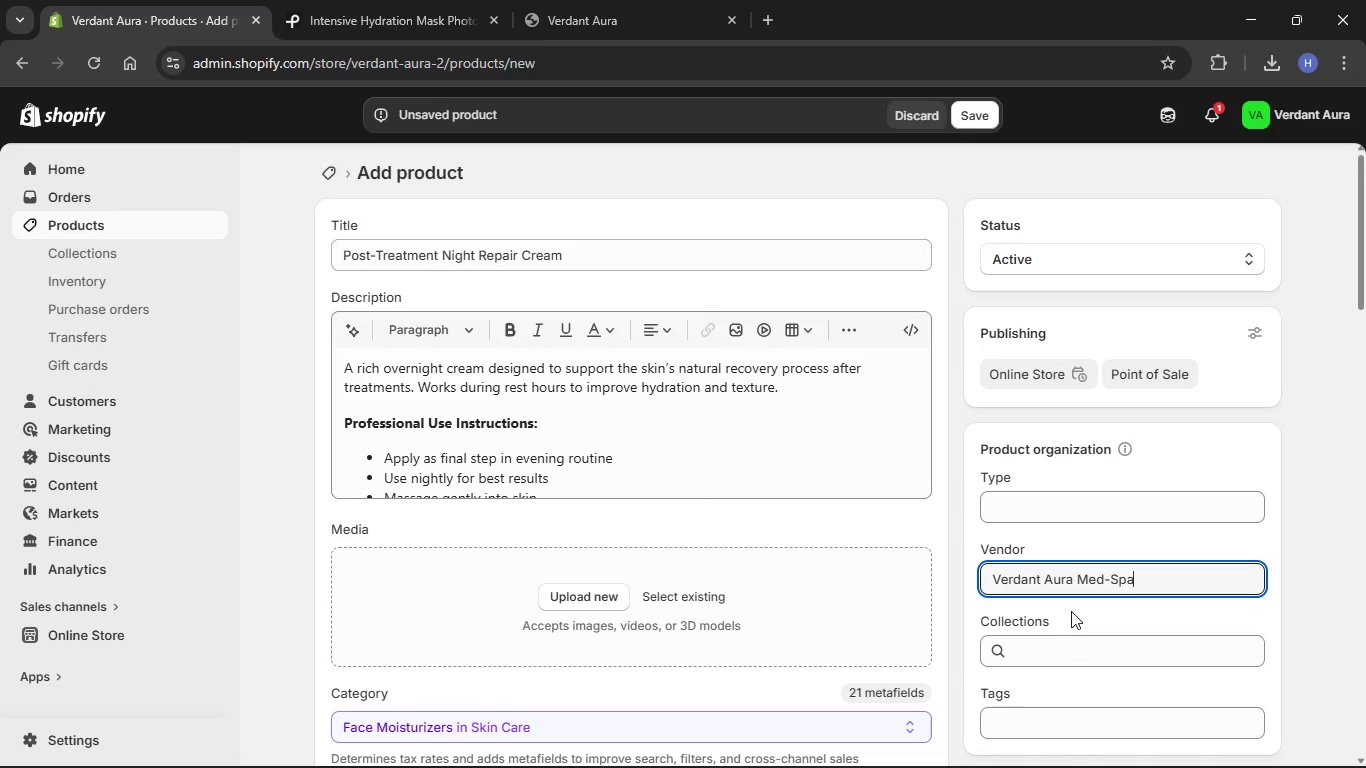 
scroll: coordinate [1071, 608], scroll_direction: down, amount: 6.0
 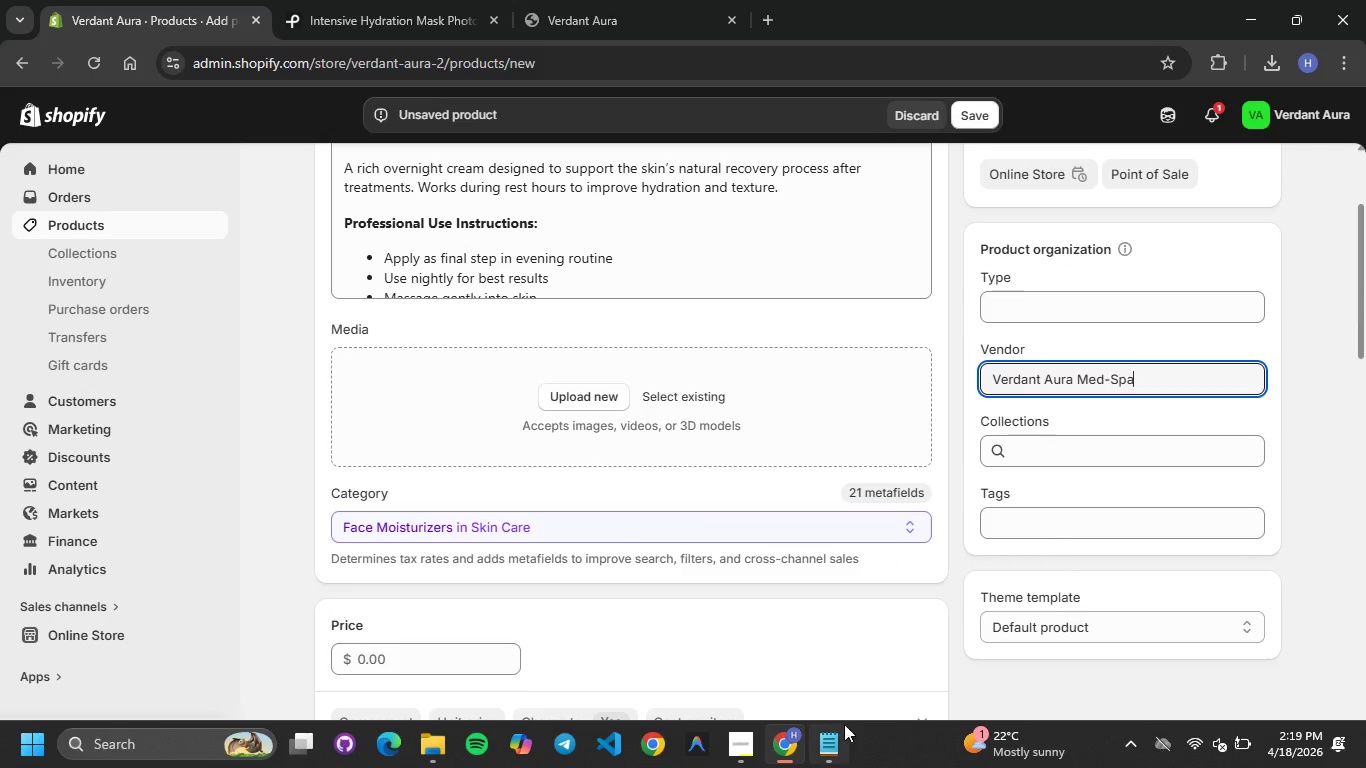 
left_click_drag(start_coordinate=[848, 735], to_coordinate=[853, 718])
 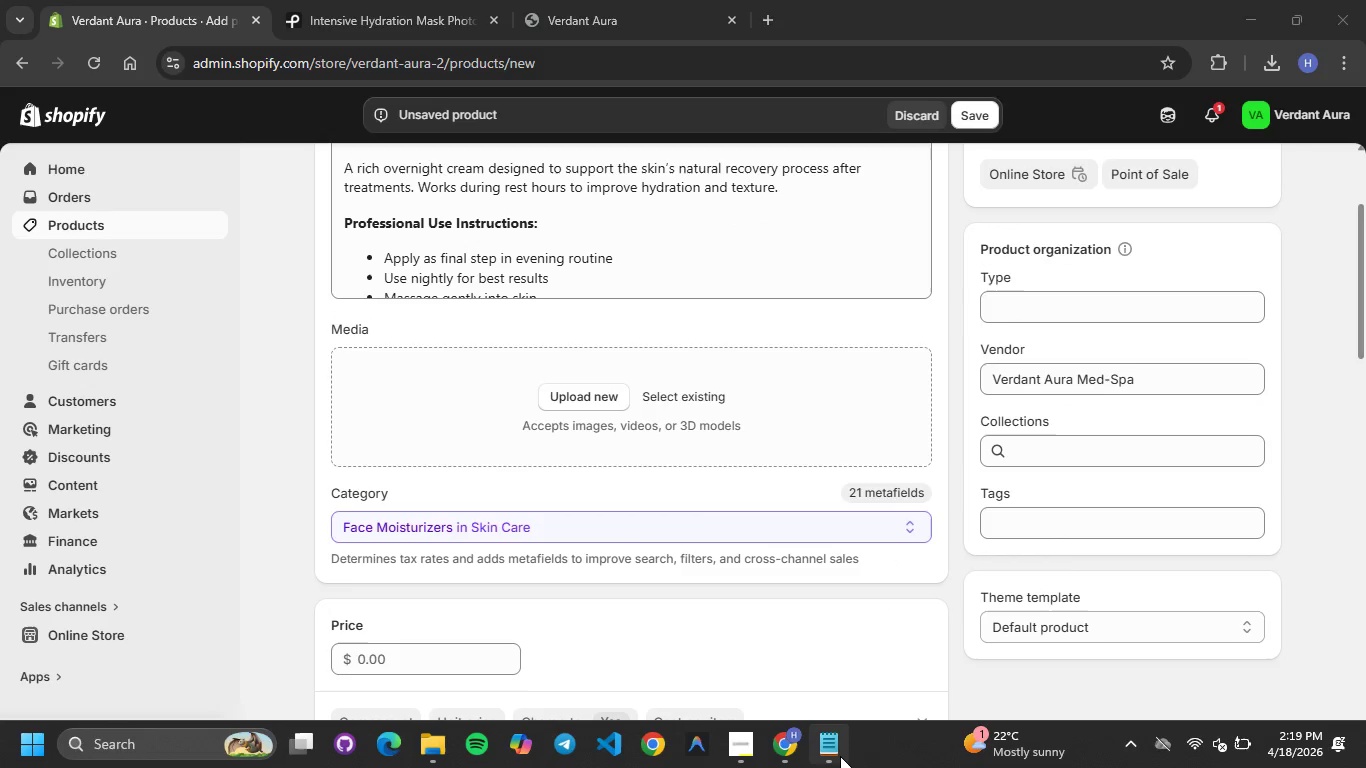 
left_click([841, 757])
 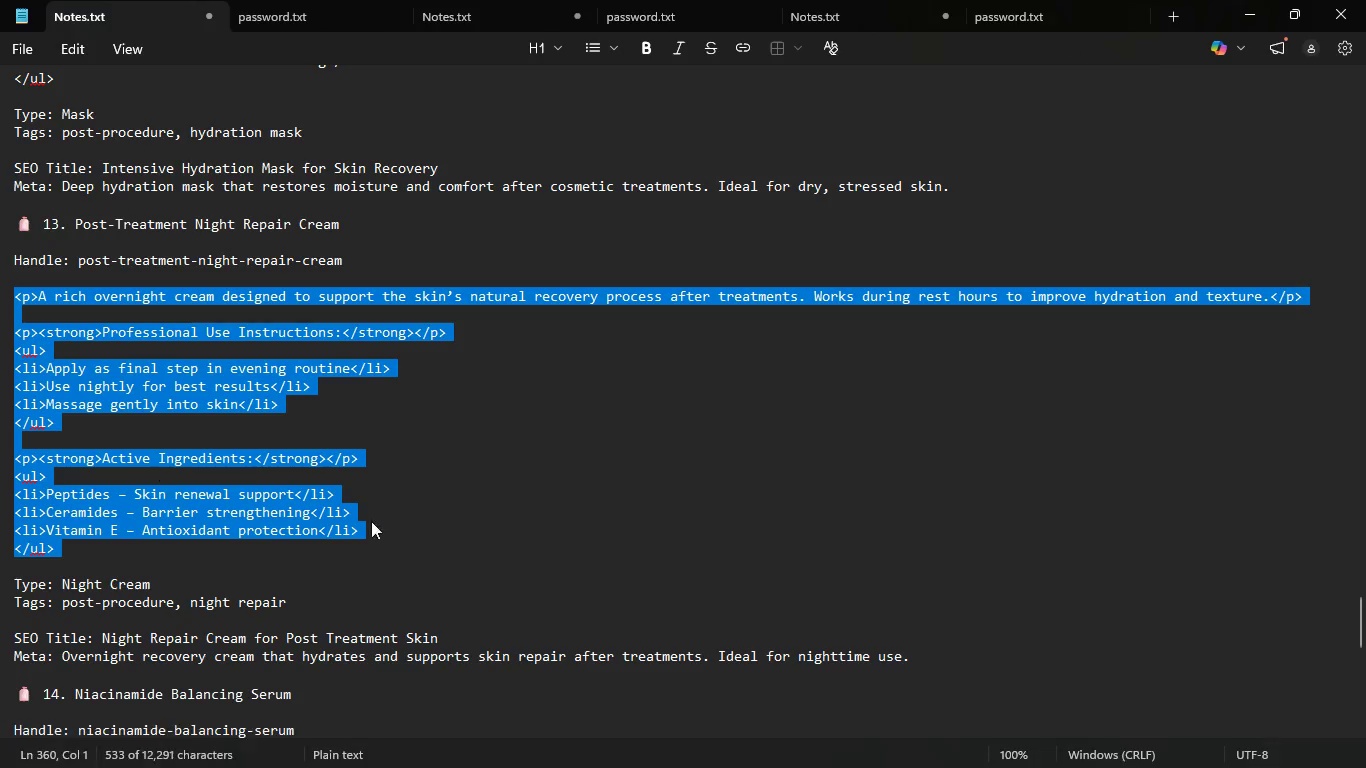 
left_click([427, 539])
 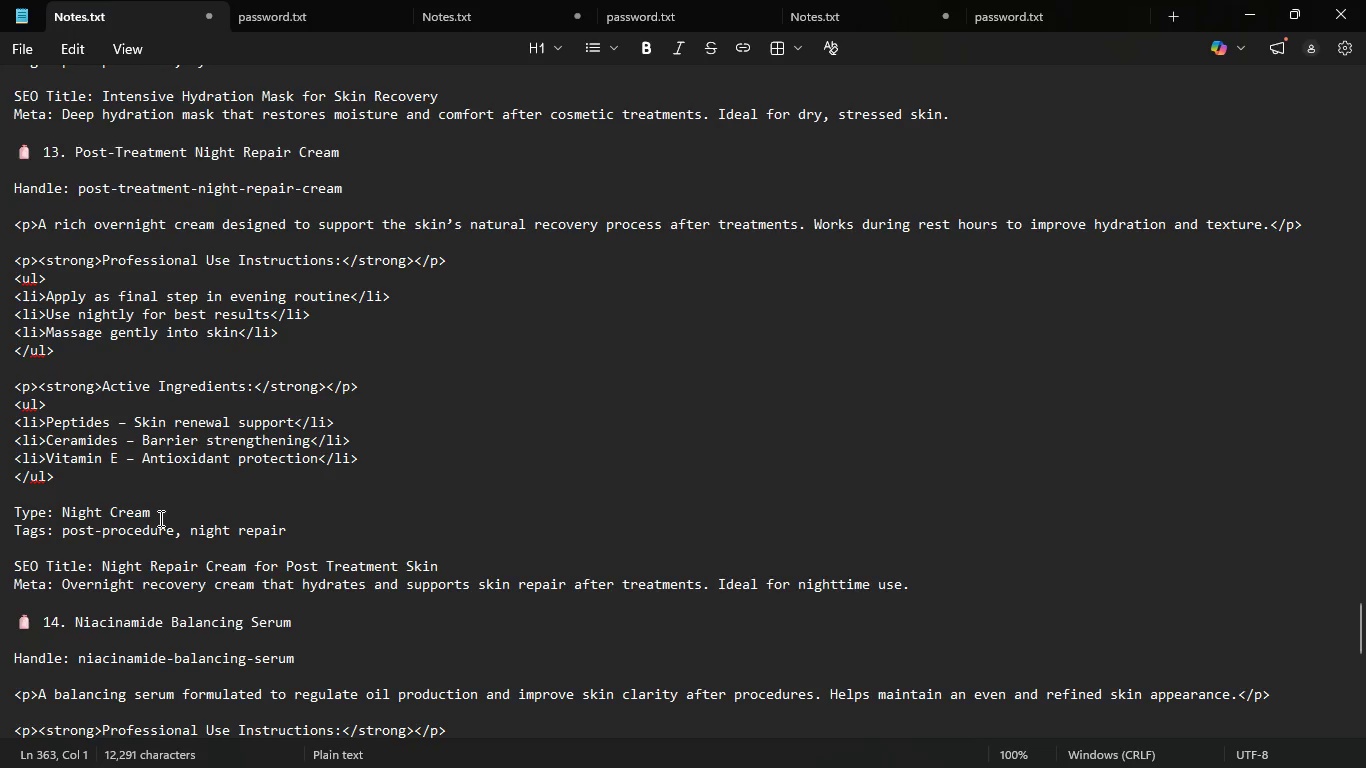 
scroll: coordinate [430, 542], scroll_direction: down, amount: 4.0
 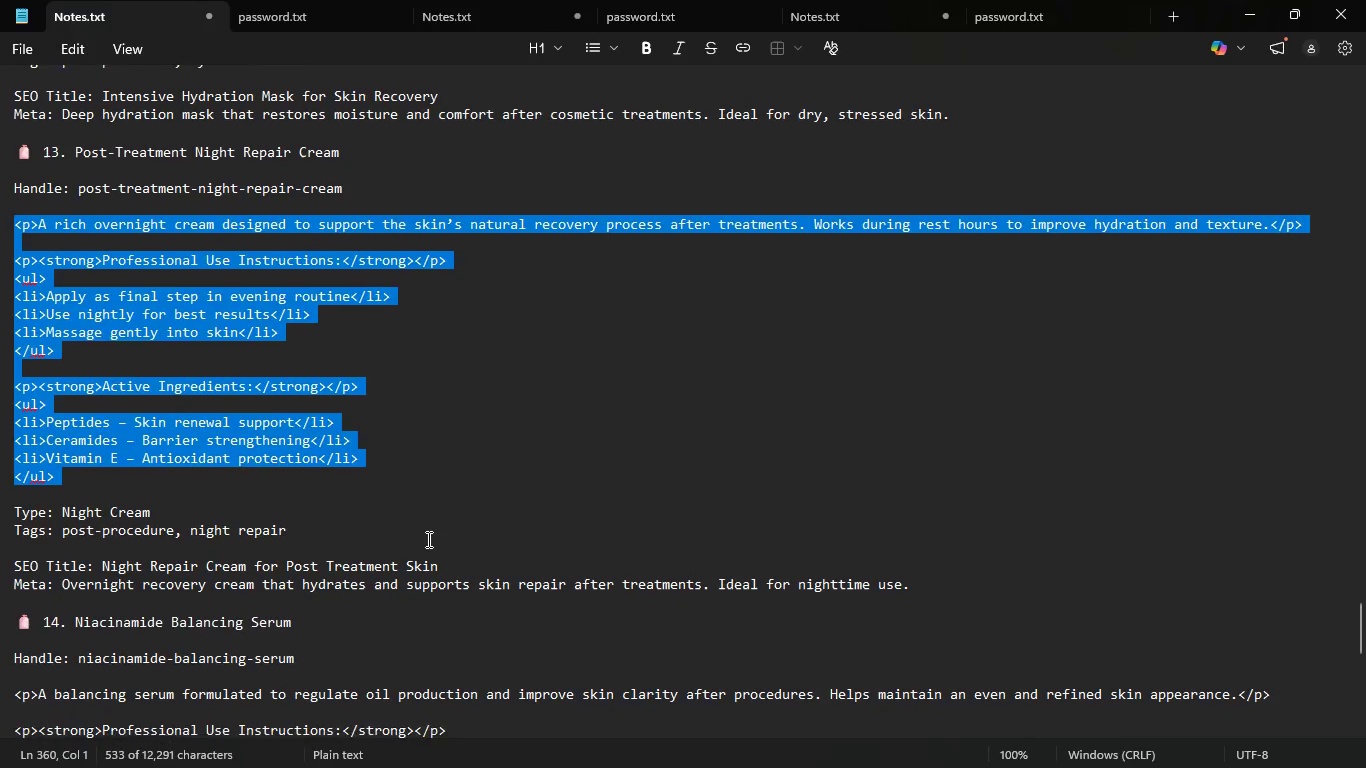 
left_click_drag(start_coordinate=[159, 518], to_coordinate=[62, 516])
 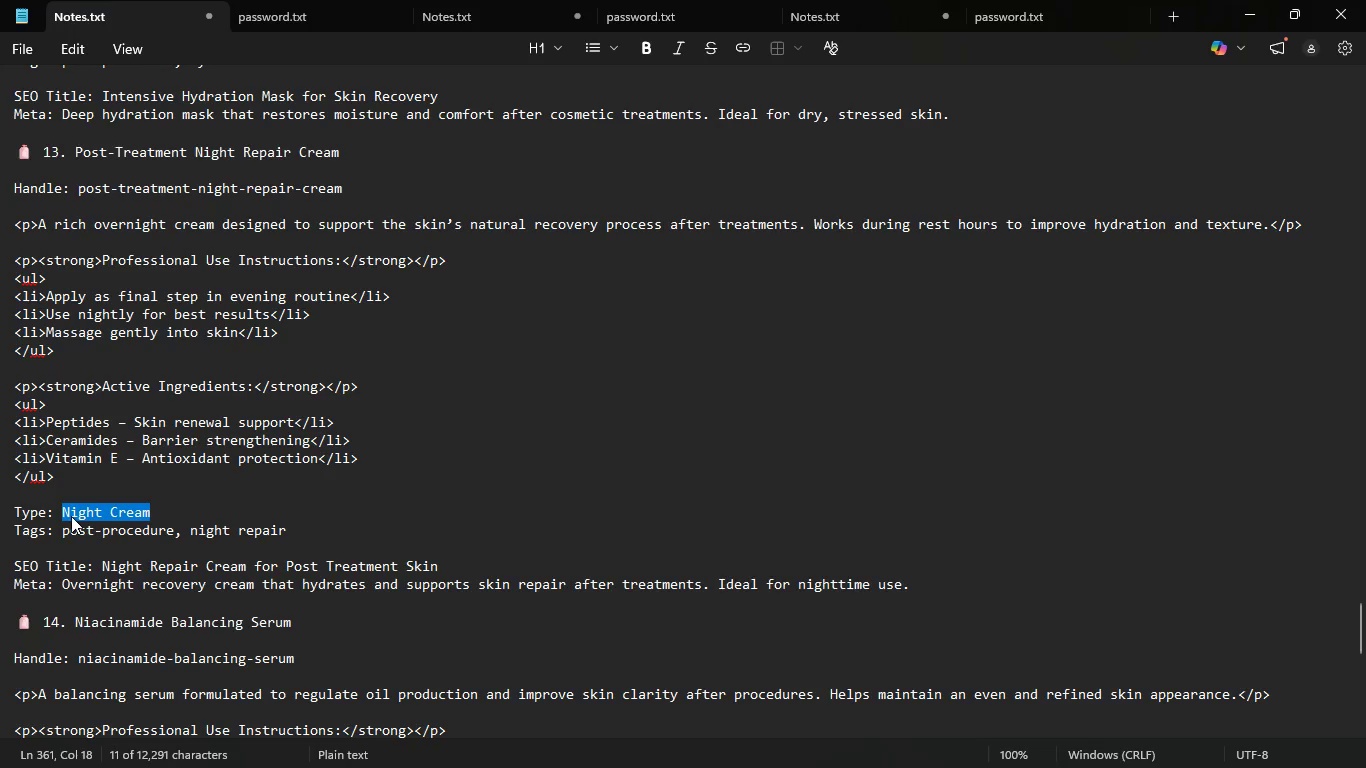 
key(Control+C)
 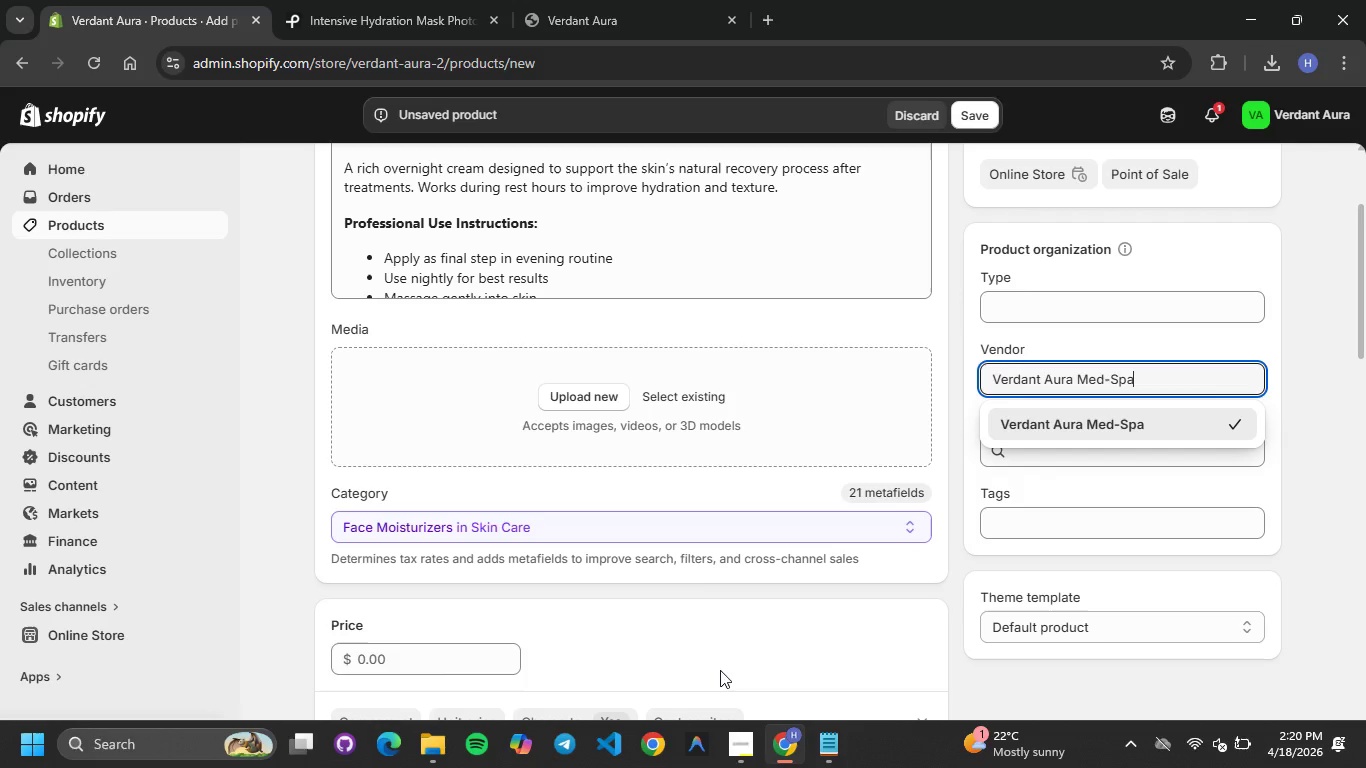 
left_click([1097, 310])
 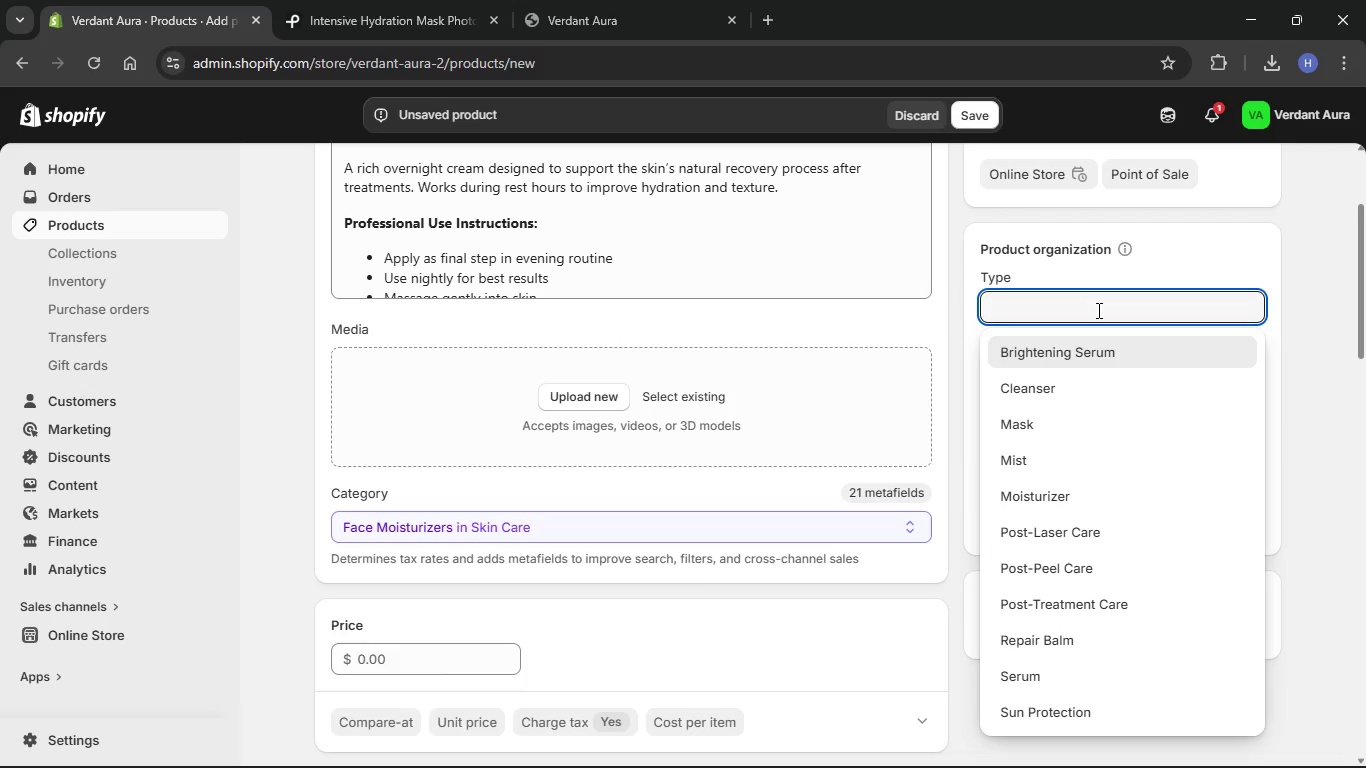 
key(Control+V)
 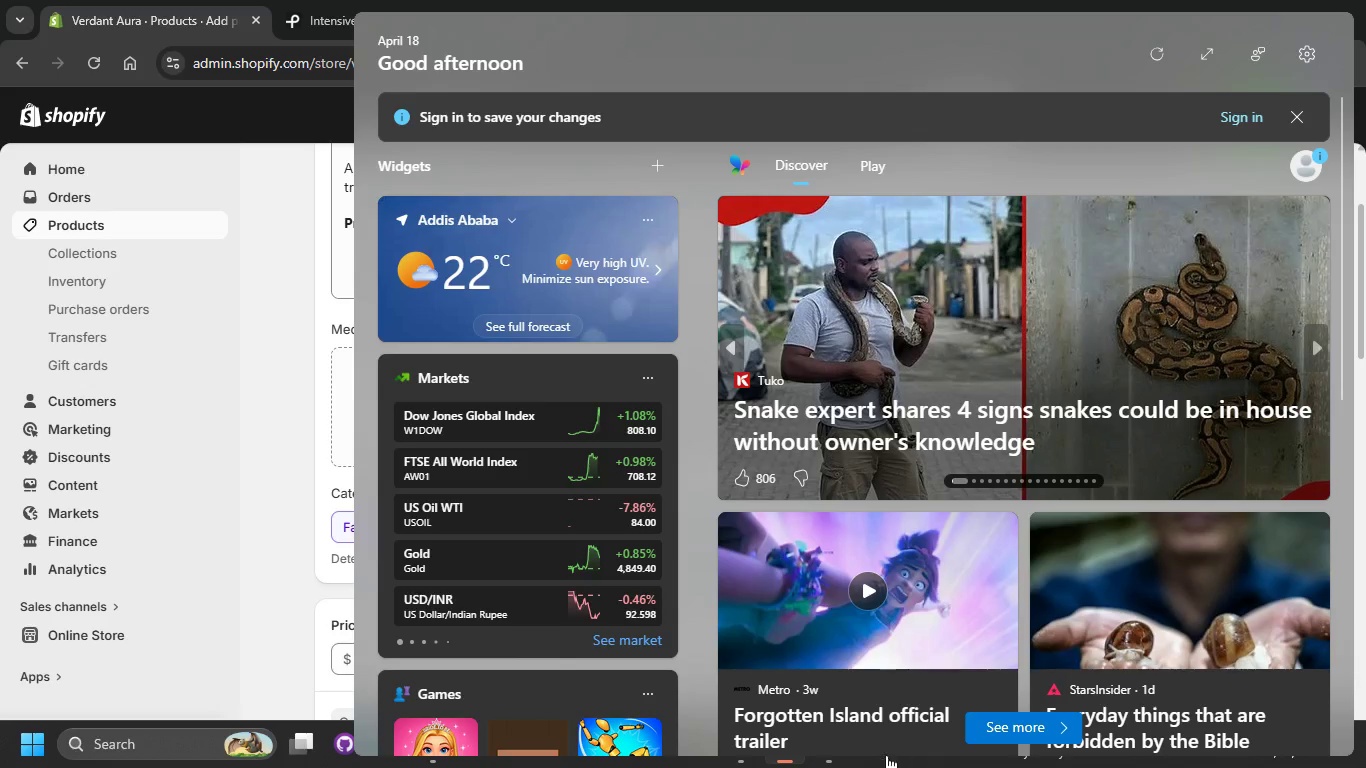 
left_click([842, 759])
 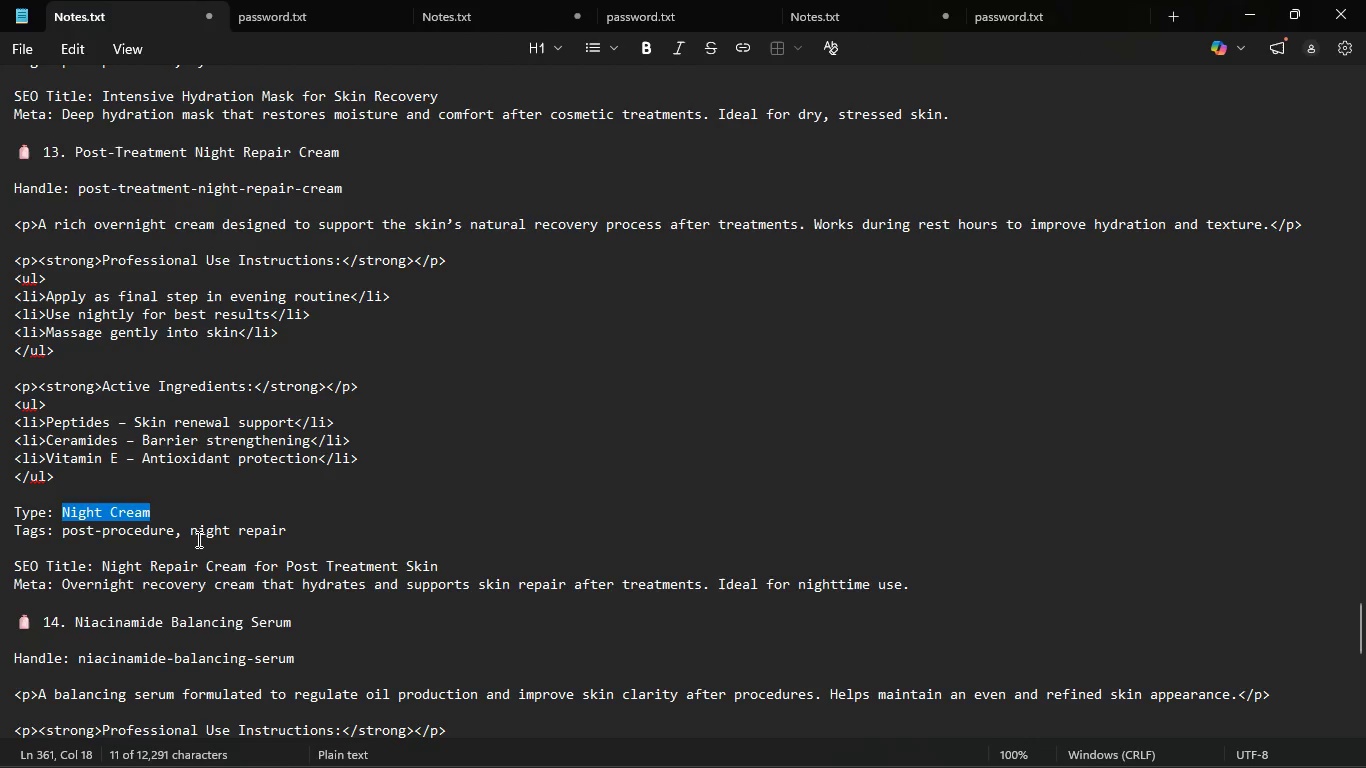 
left_click([197, 539])
 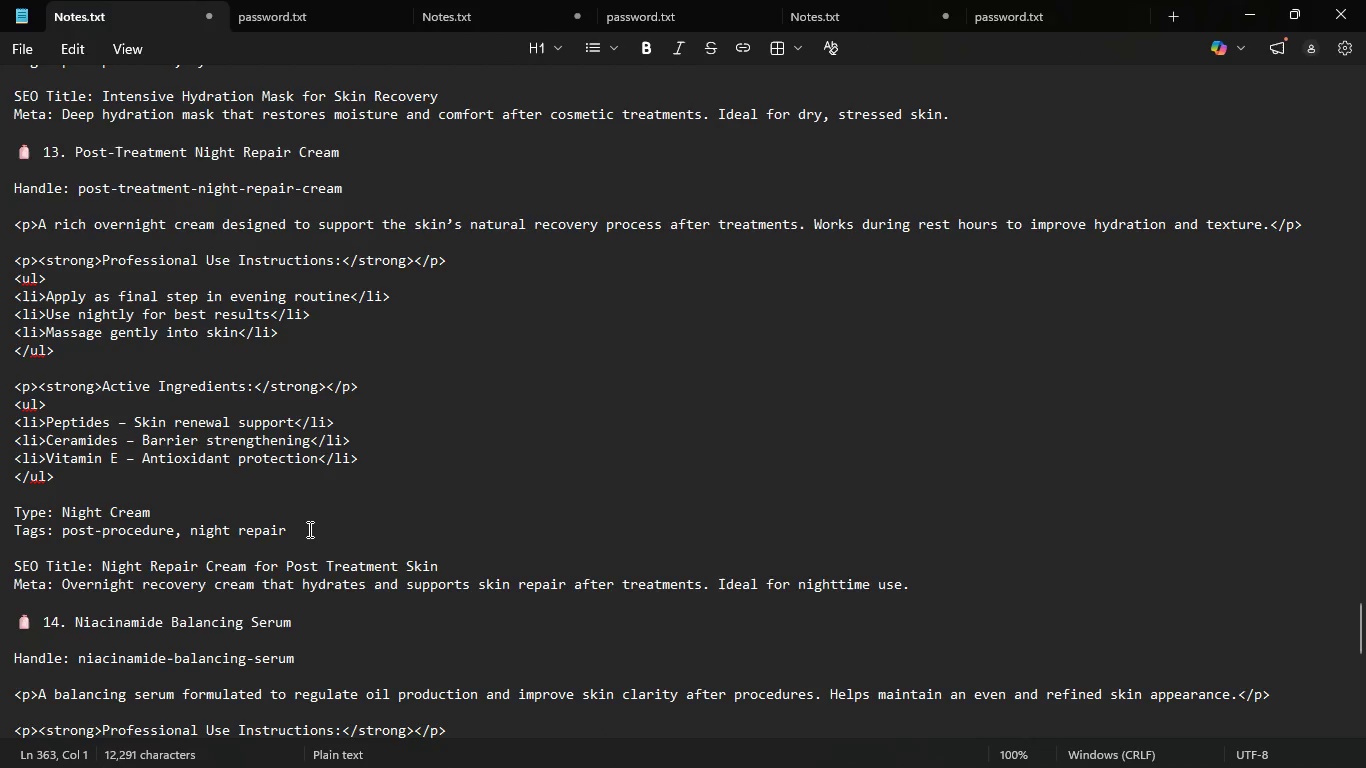 
left_click_drag(start_coordinate=[285, 532], to_coordinate=[64, 529])
 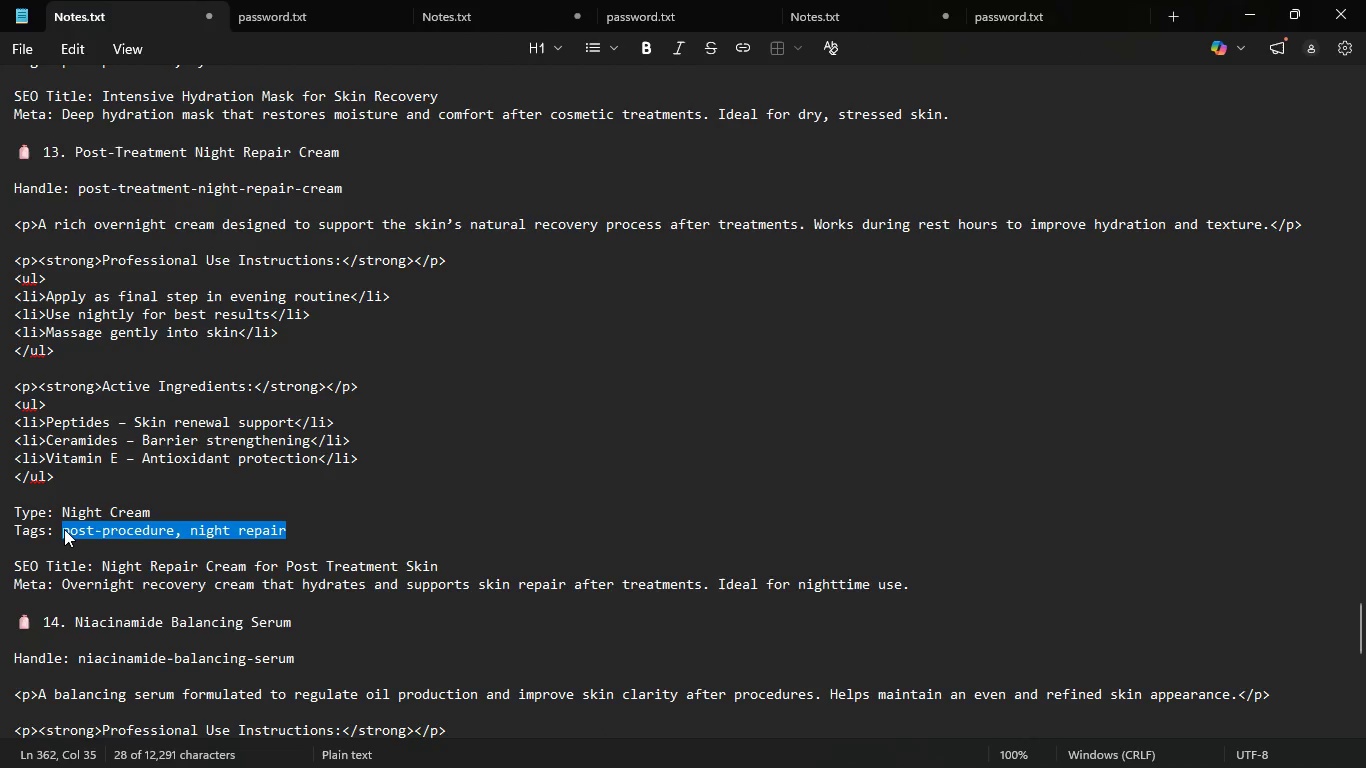 
key(Control+C)
 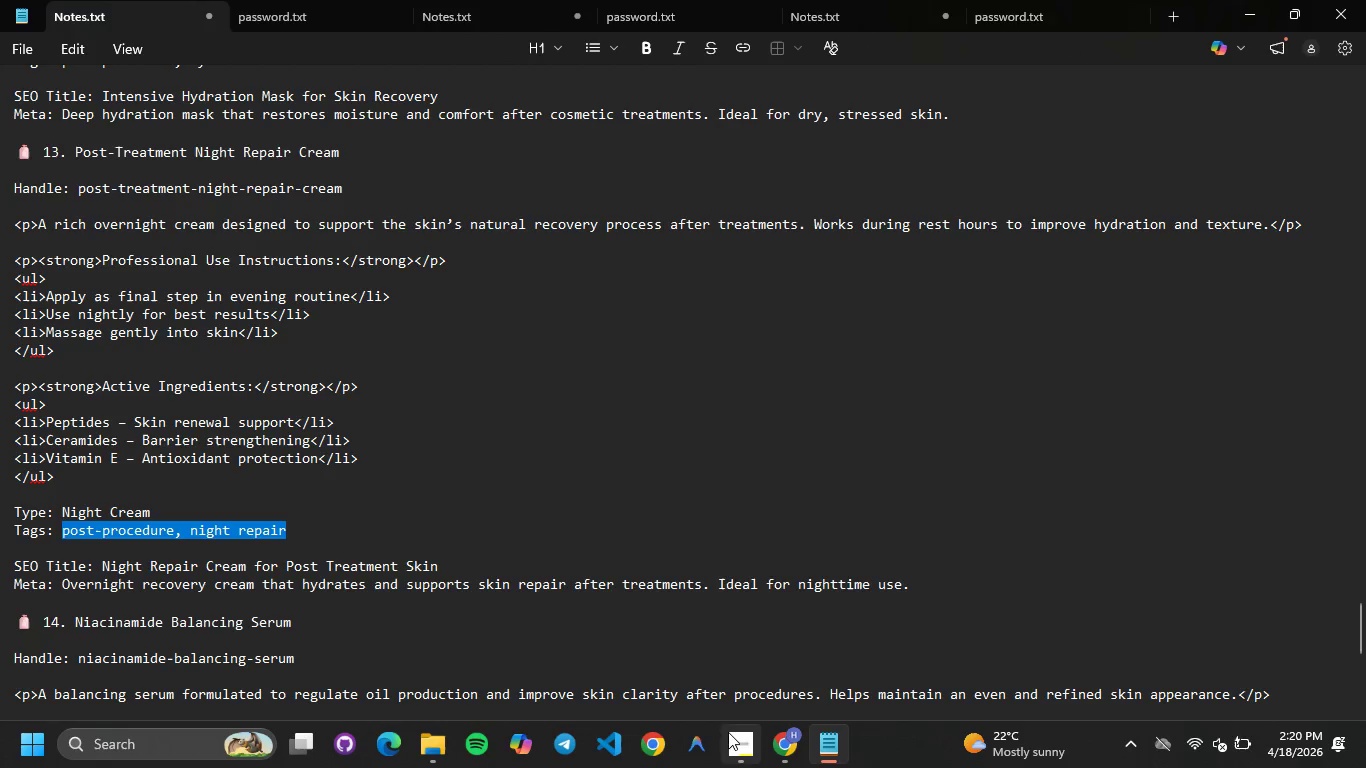 
left_click([793, 756])
 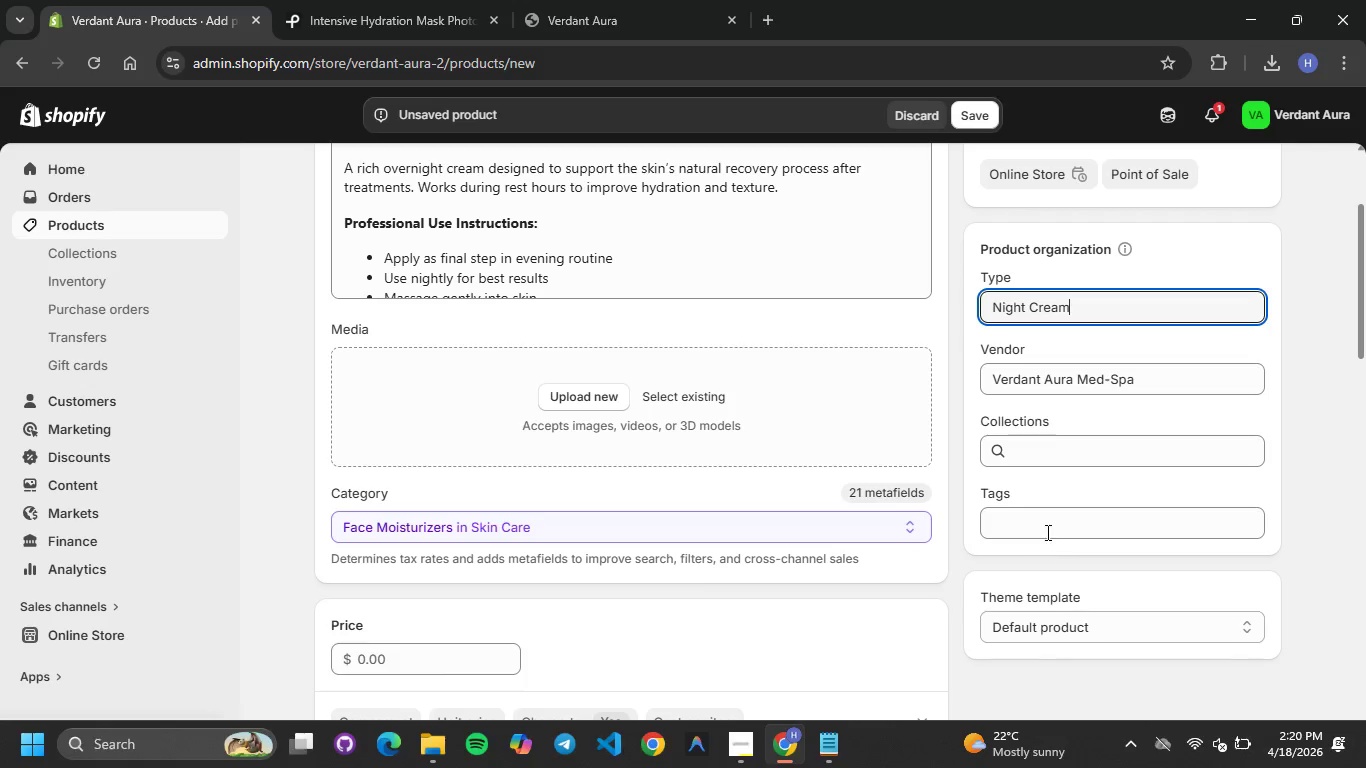 
left_click([1051, 524])
 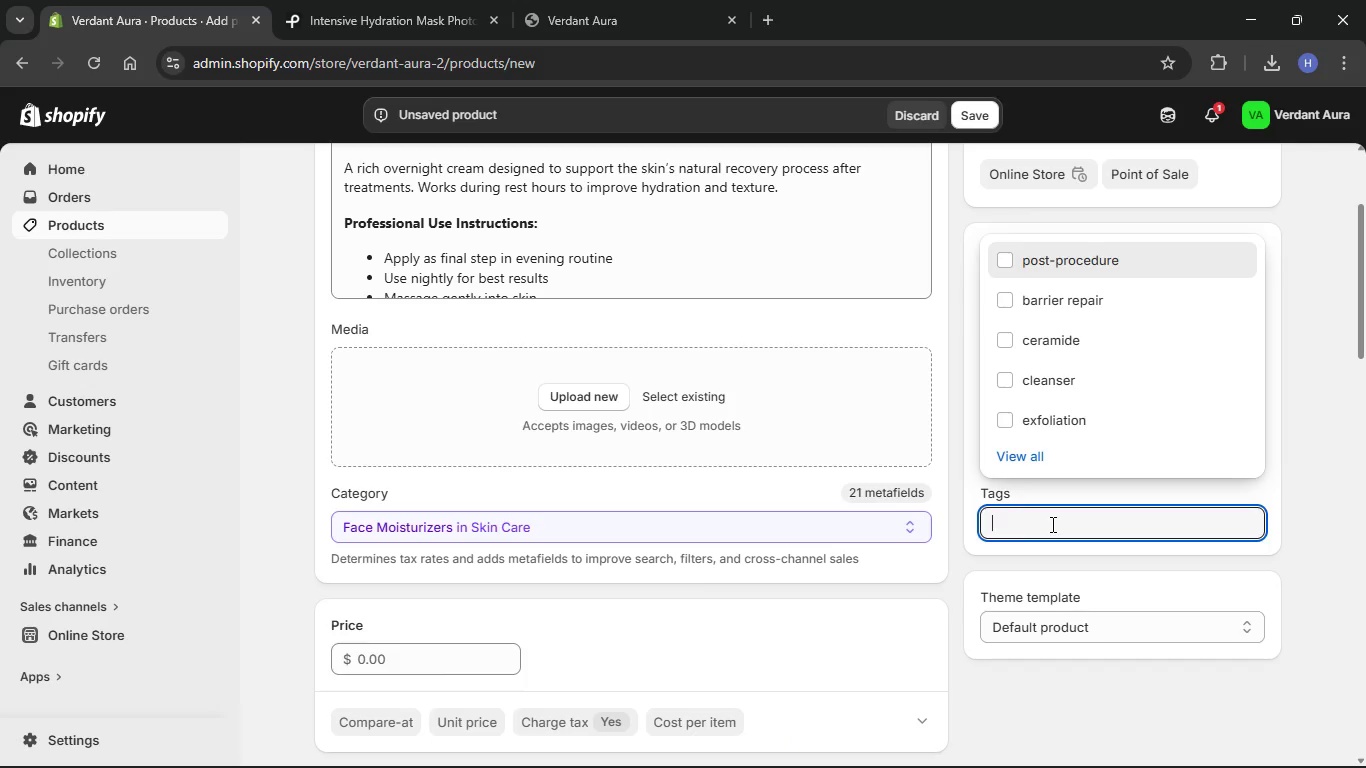 
key(Control+V)
 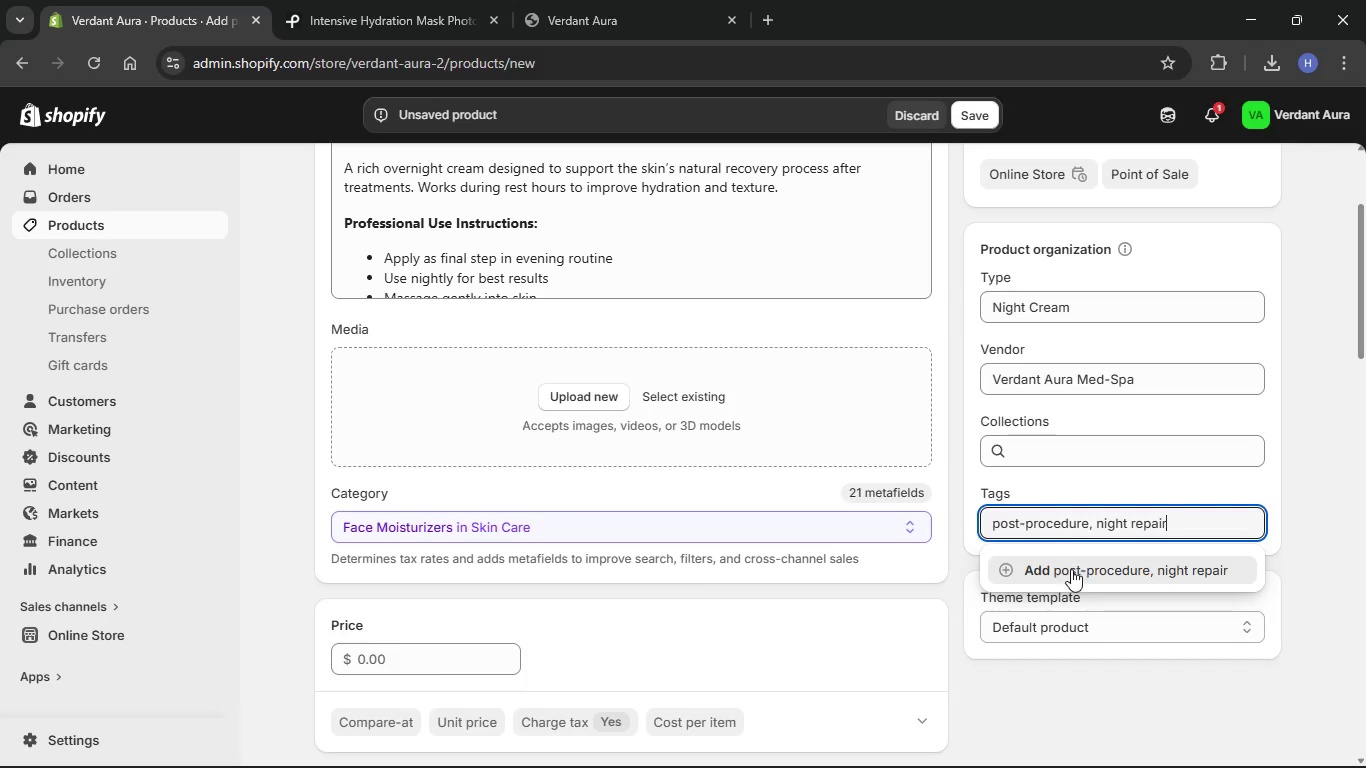 
left_click([1075, 574])
 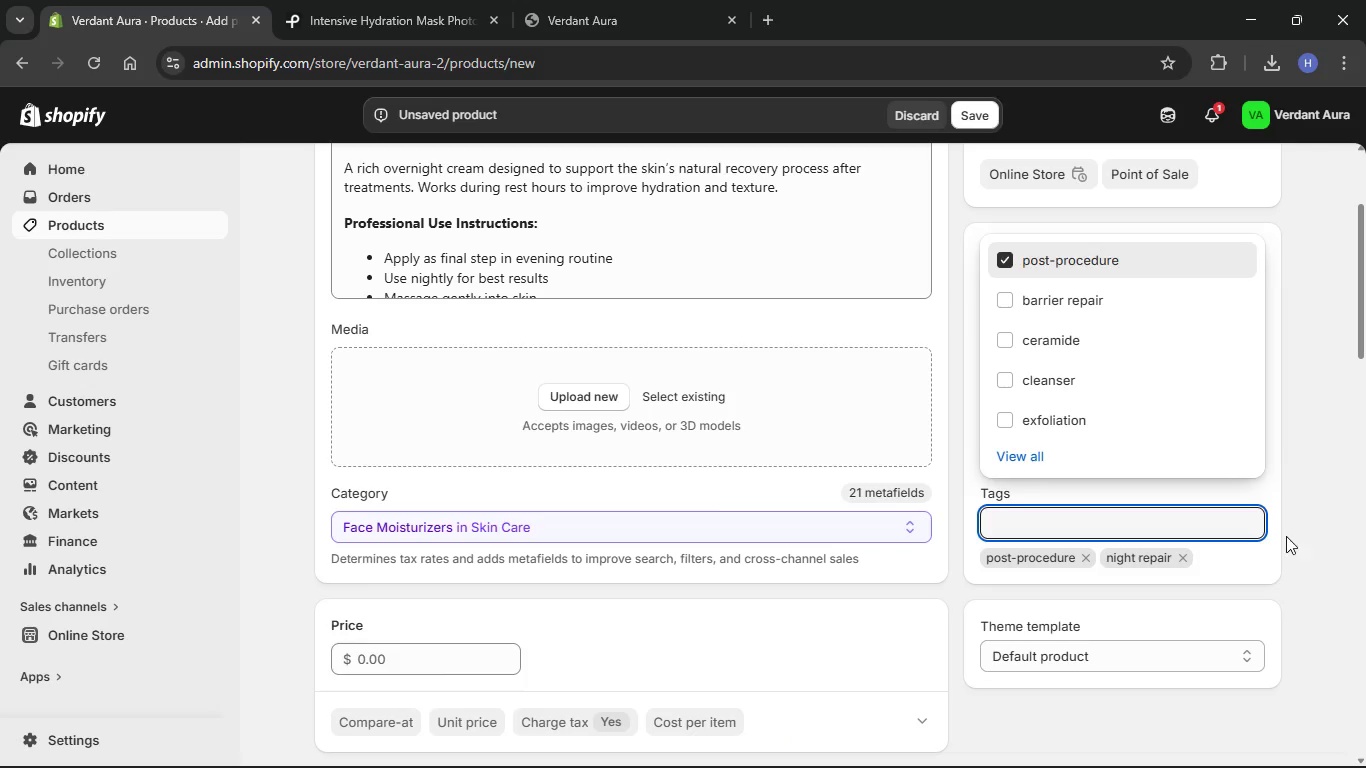 
left_click([1286, 533])
 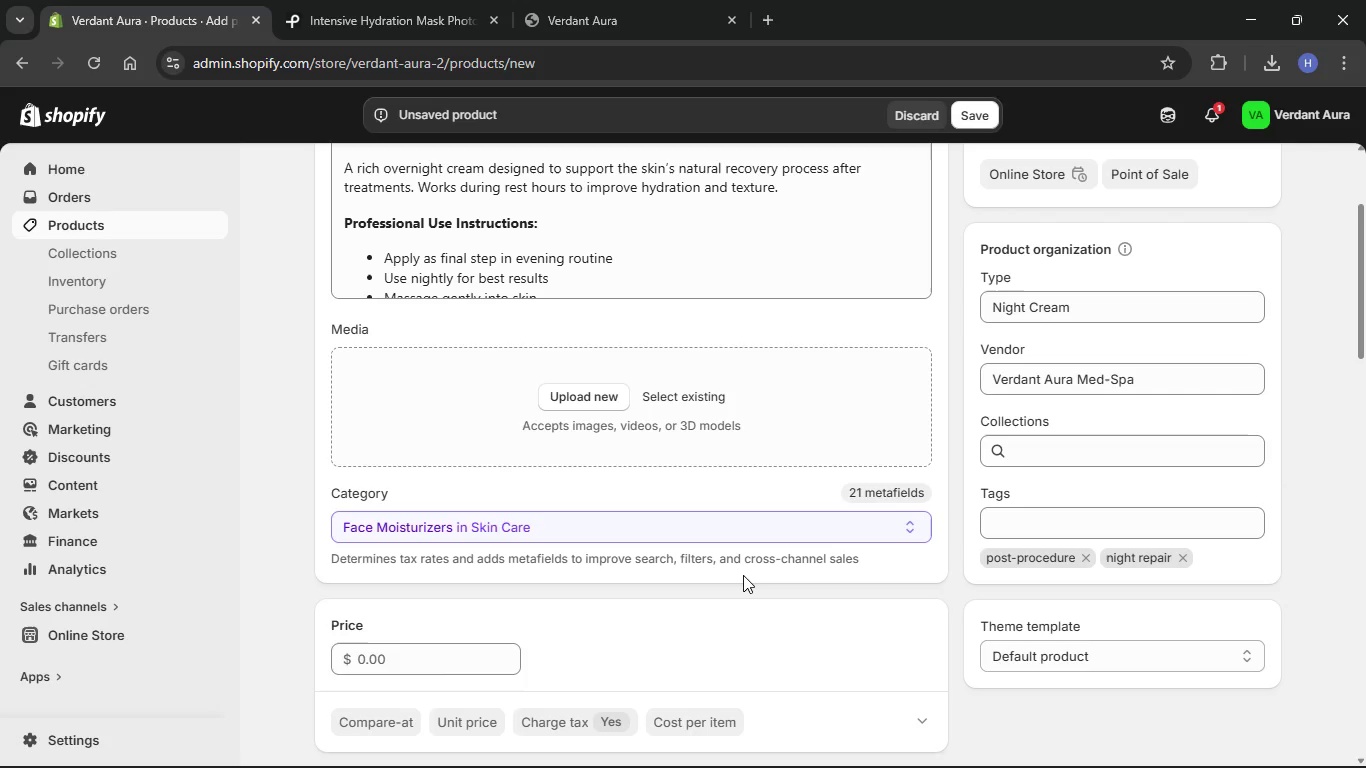 
scroll: coordinate [903, 575], scroll_direction: down, amount: 72.0
 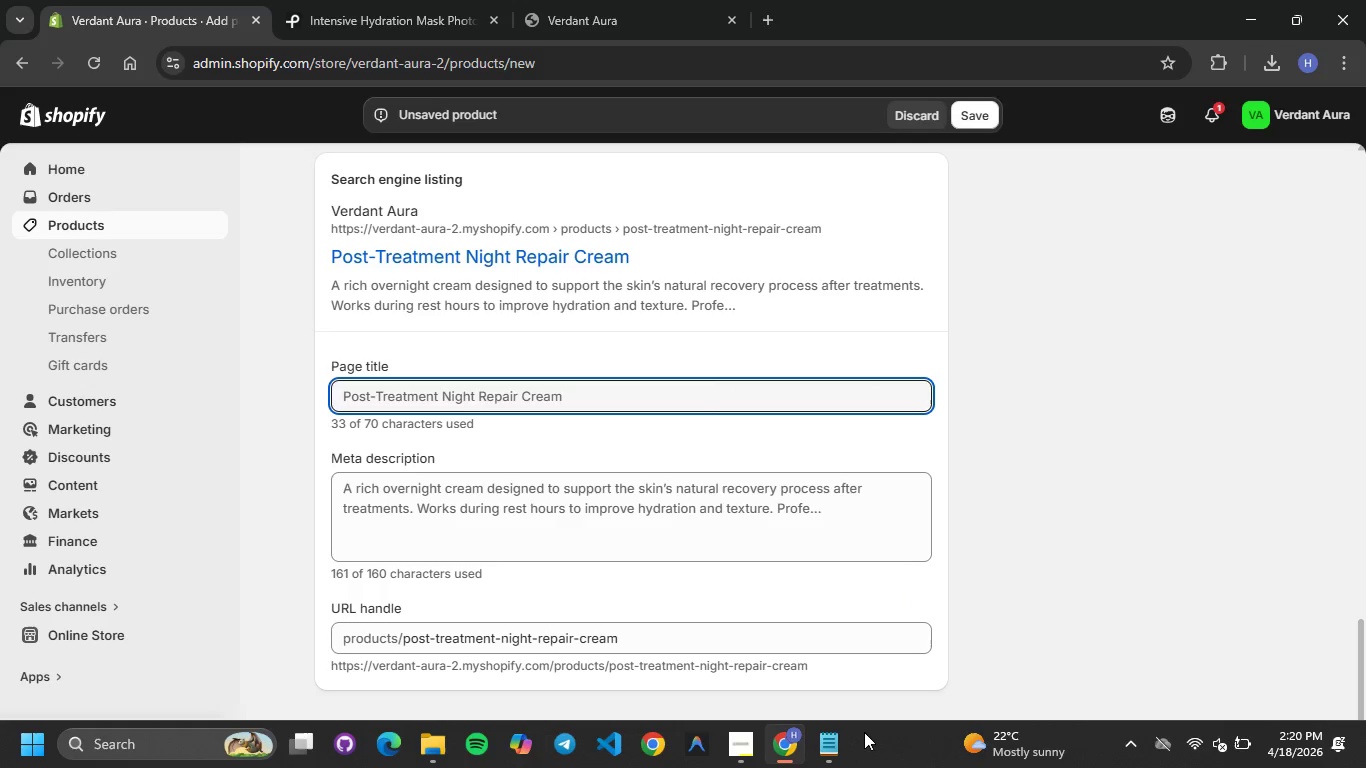 
left_click([840, 743])
 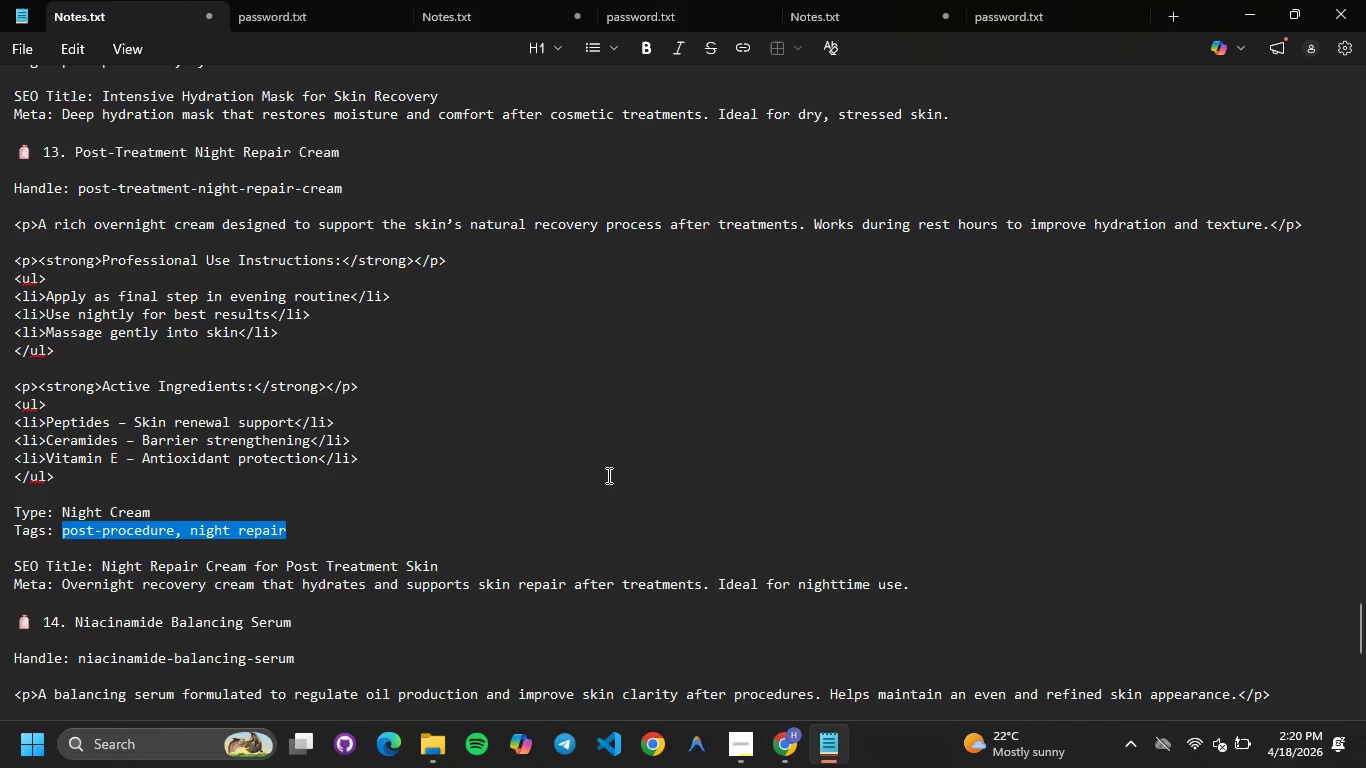 
scroll: coordinate [607, 475], scroll_direction: down, amount: 7.0
 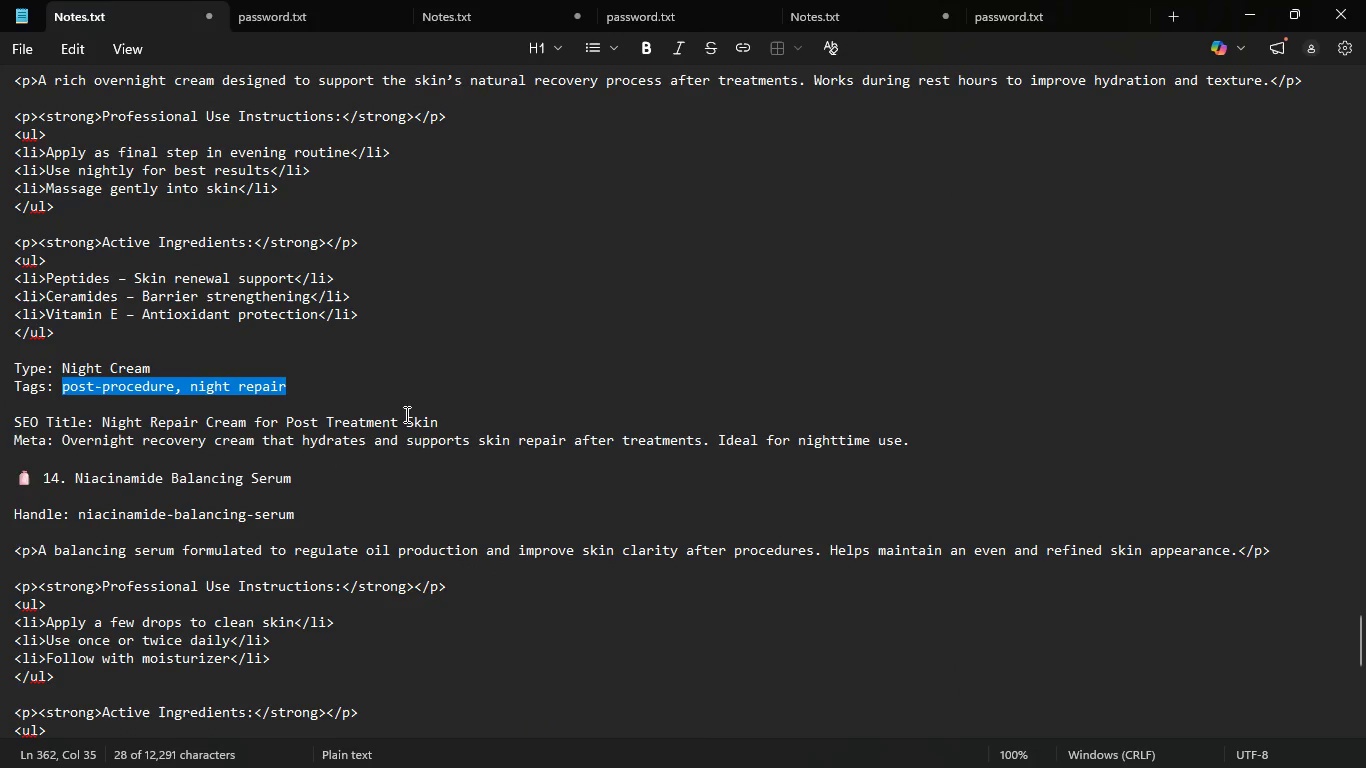 
left_click_drag(start_coordinate=[448, 423], to_coordinate=[237, 423])
 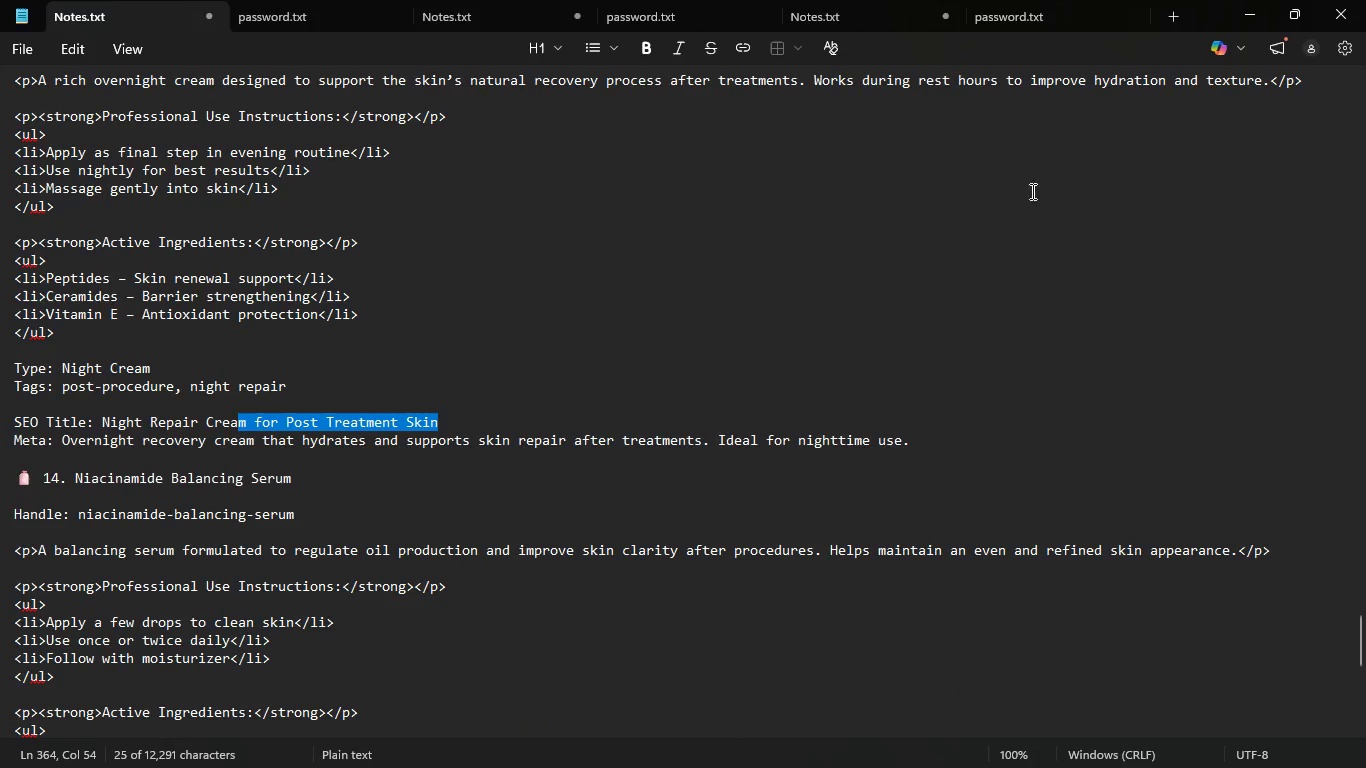 
left_click([888, 223])
 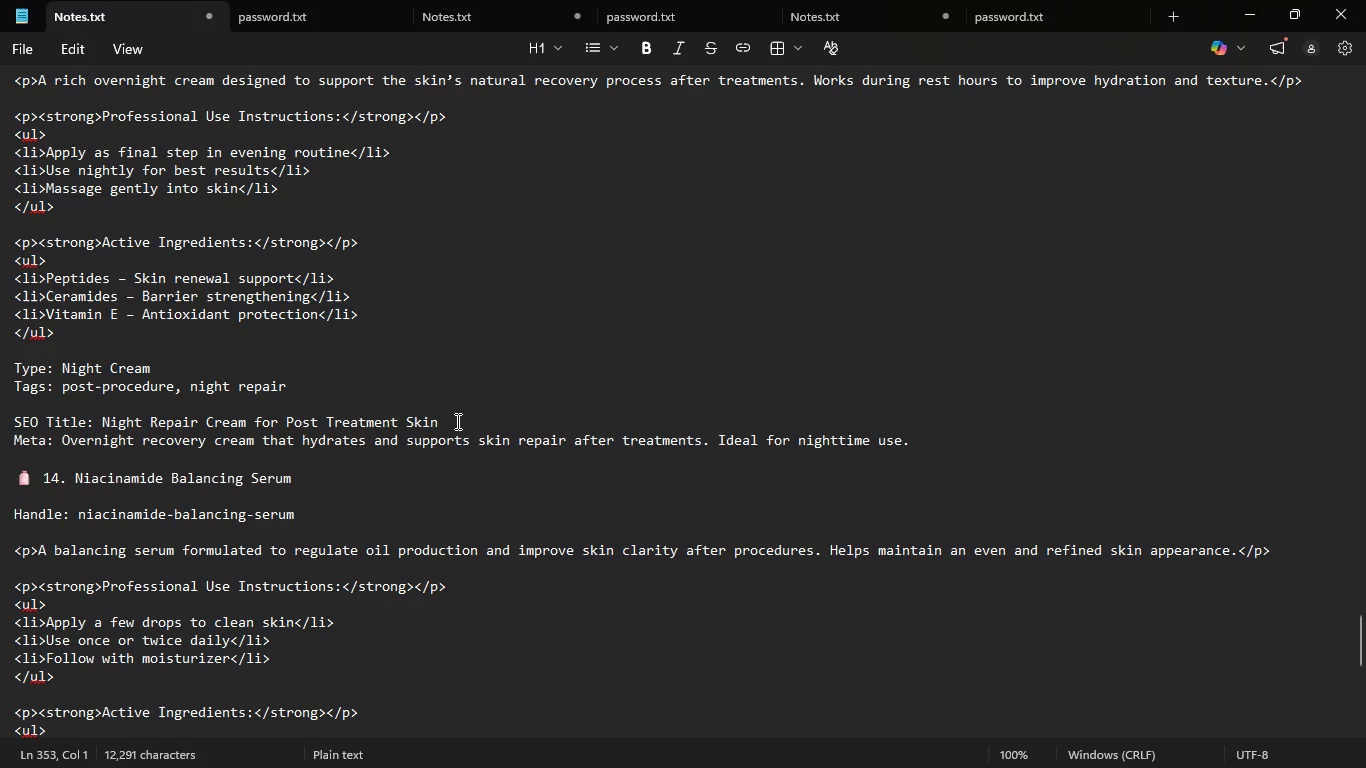 
left_click_drag(start_coordinate=[456, 421], to_coordinate=[132, 419])
 